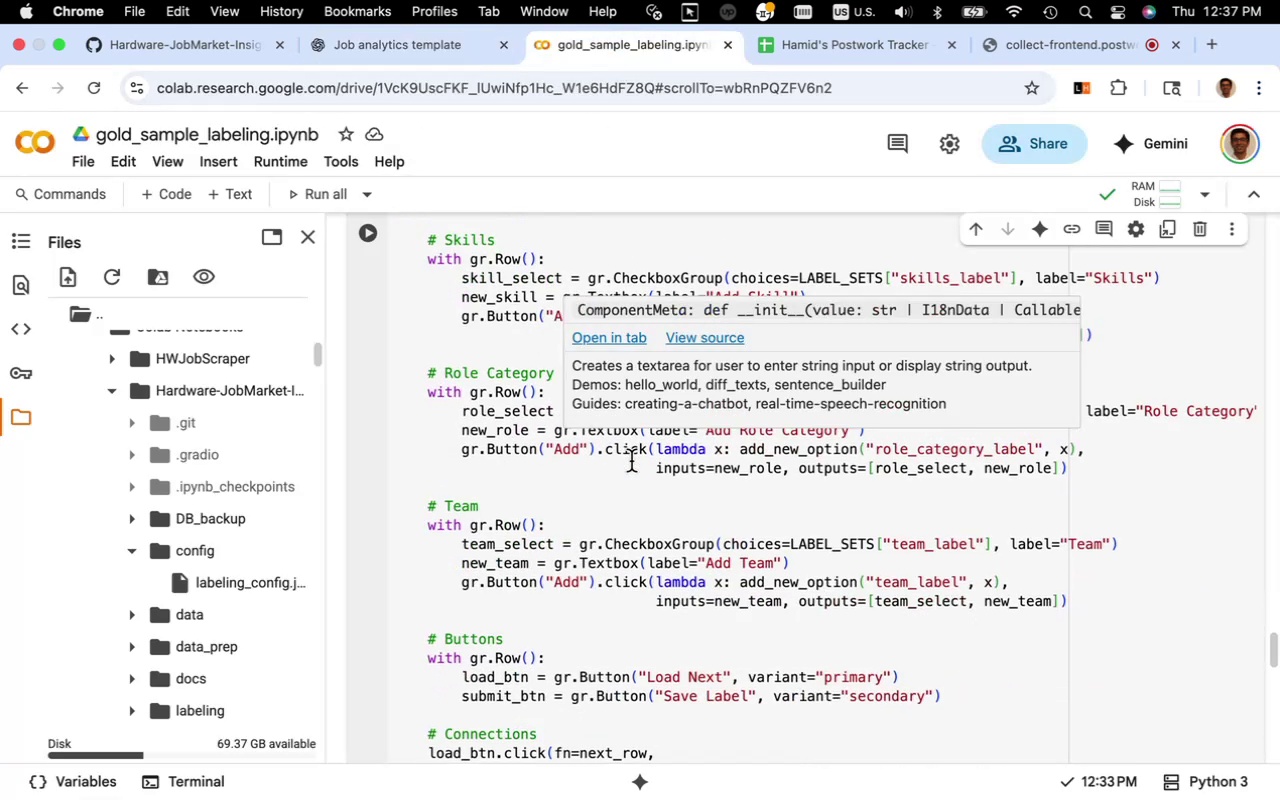 
scroll: coordinate [636, 454], scroll_direction: up, amount: 15.0
 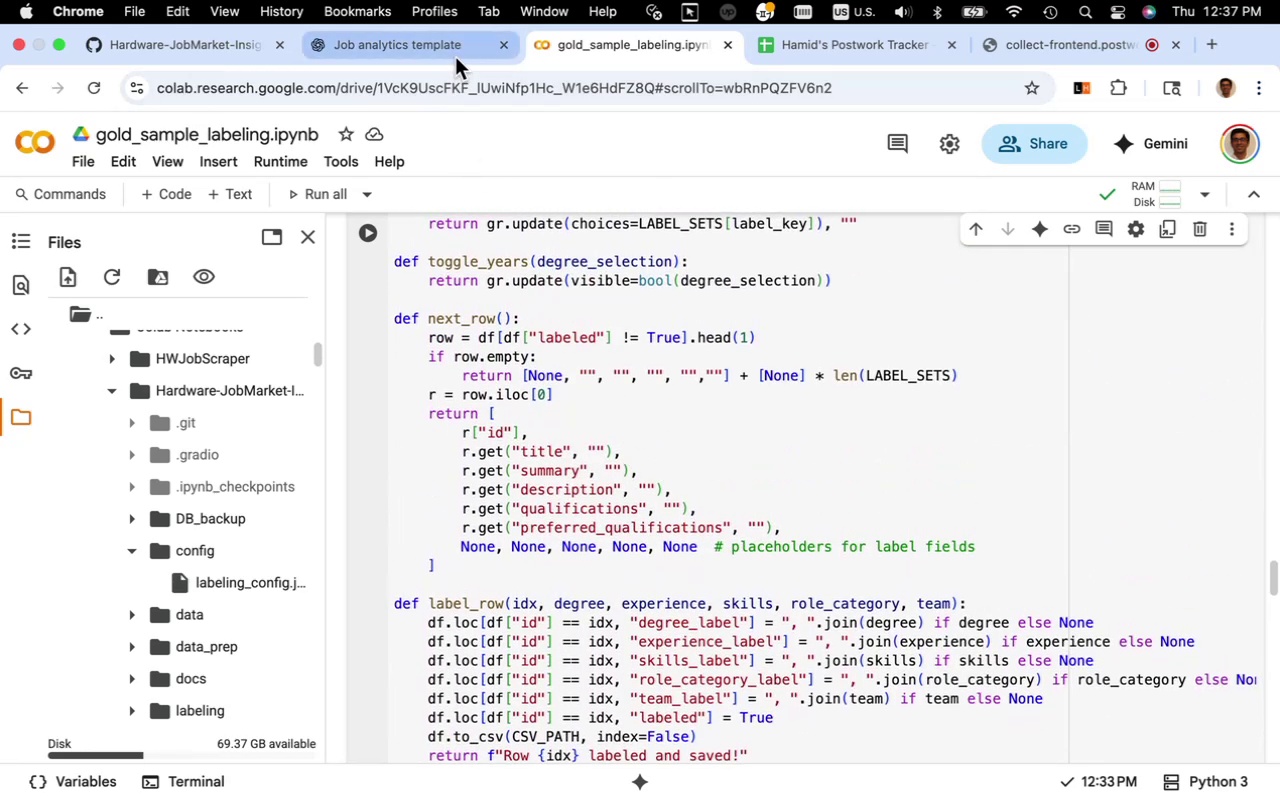 
left_click([456, 53])
 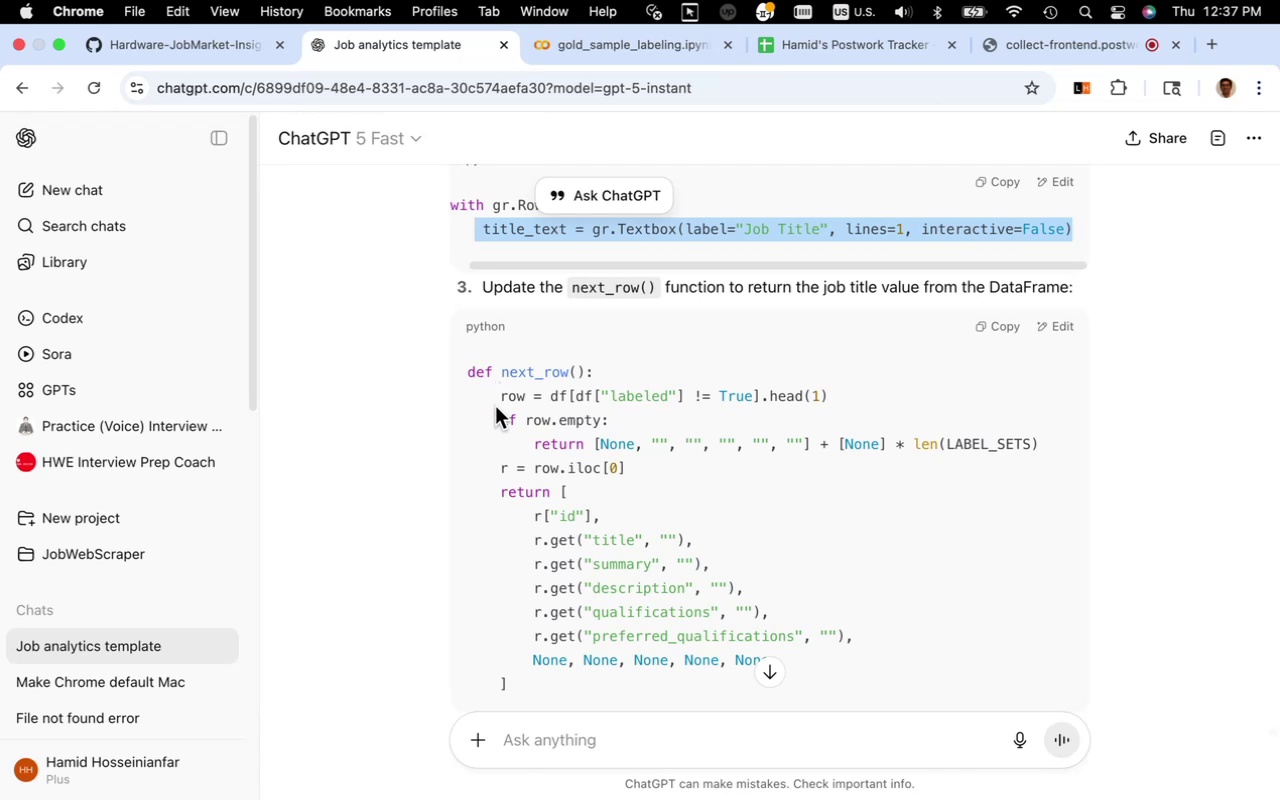 
wait(6.35)
 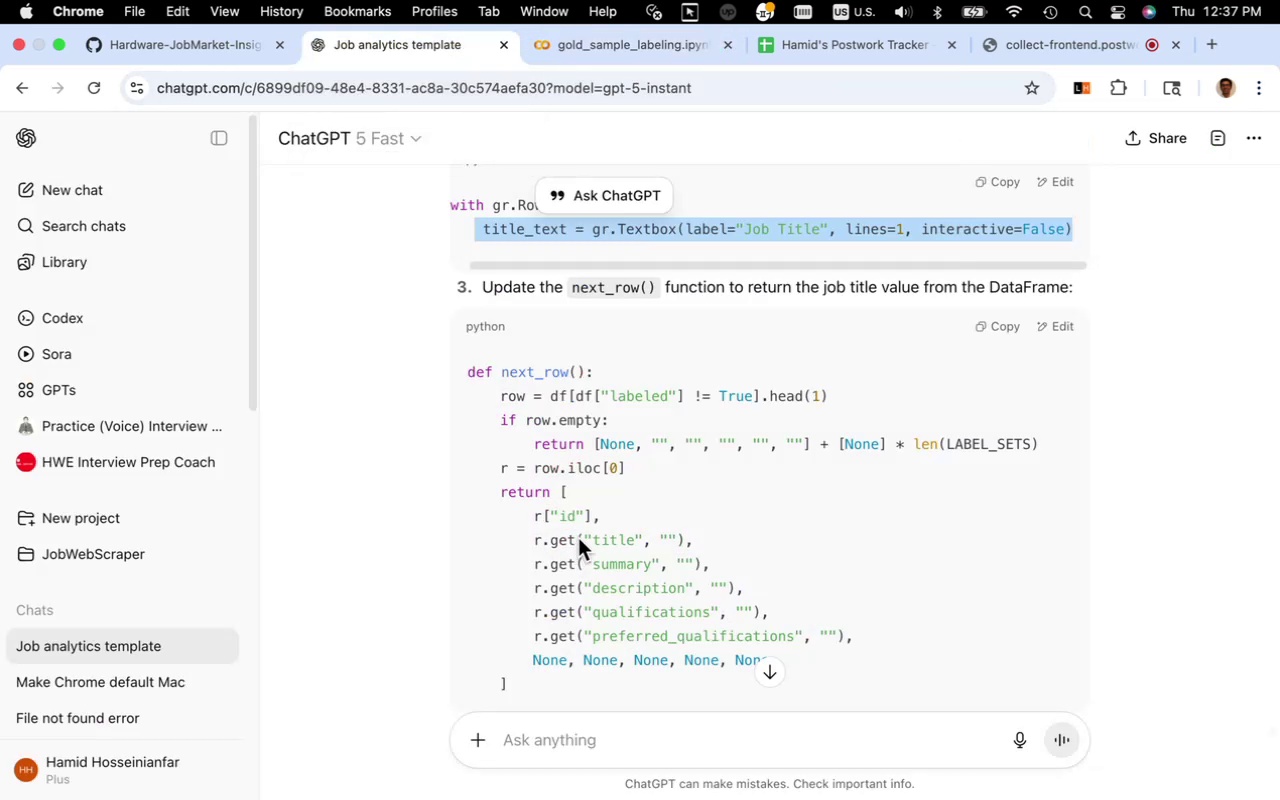 
left_click([628, 50])
 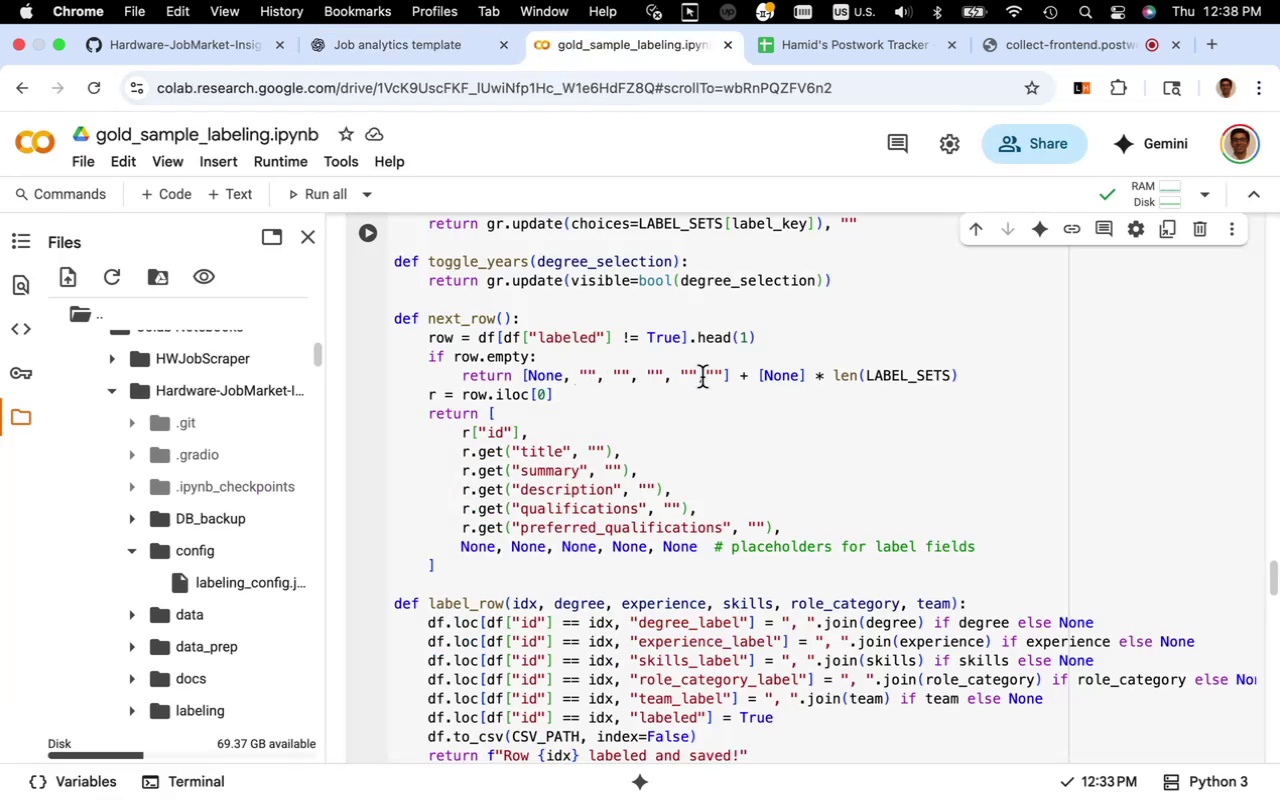 
wait(5.82)
 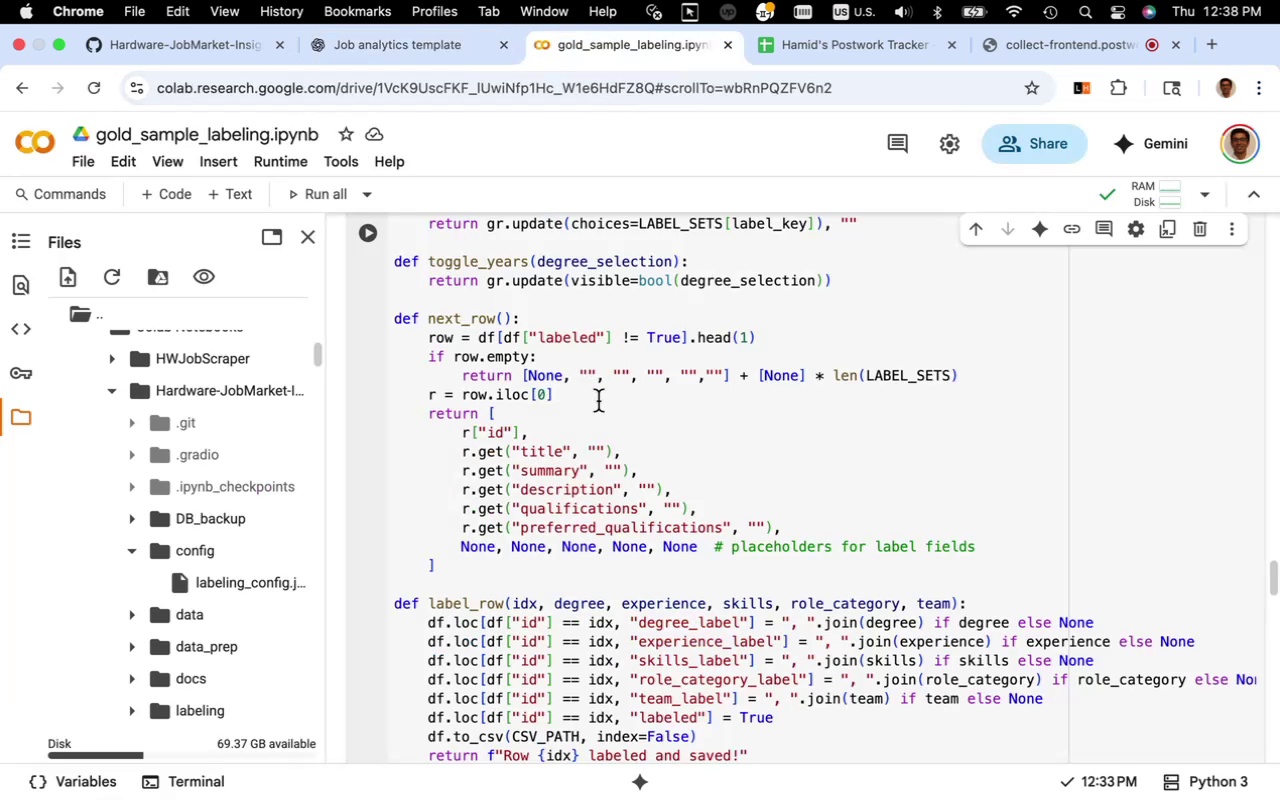 
left_click([465, 56])
 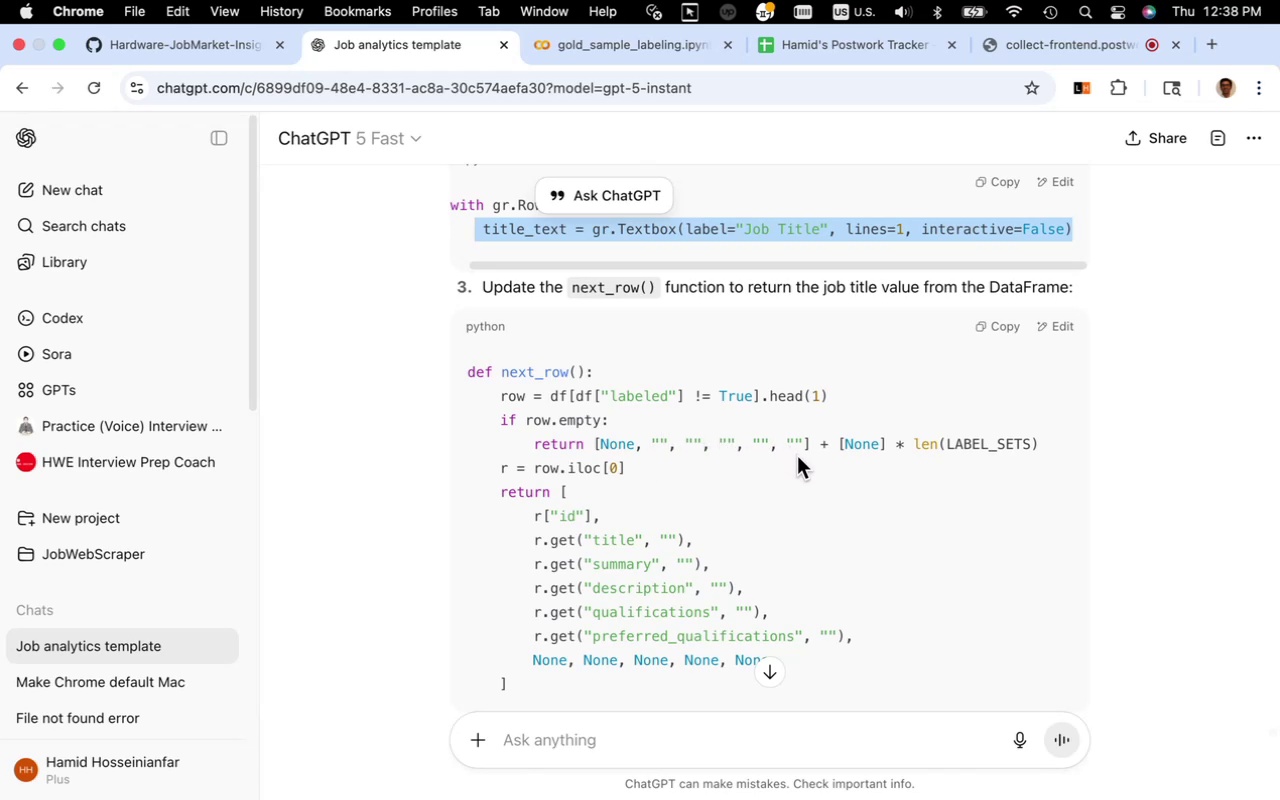 
wait(8.49)
 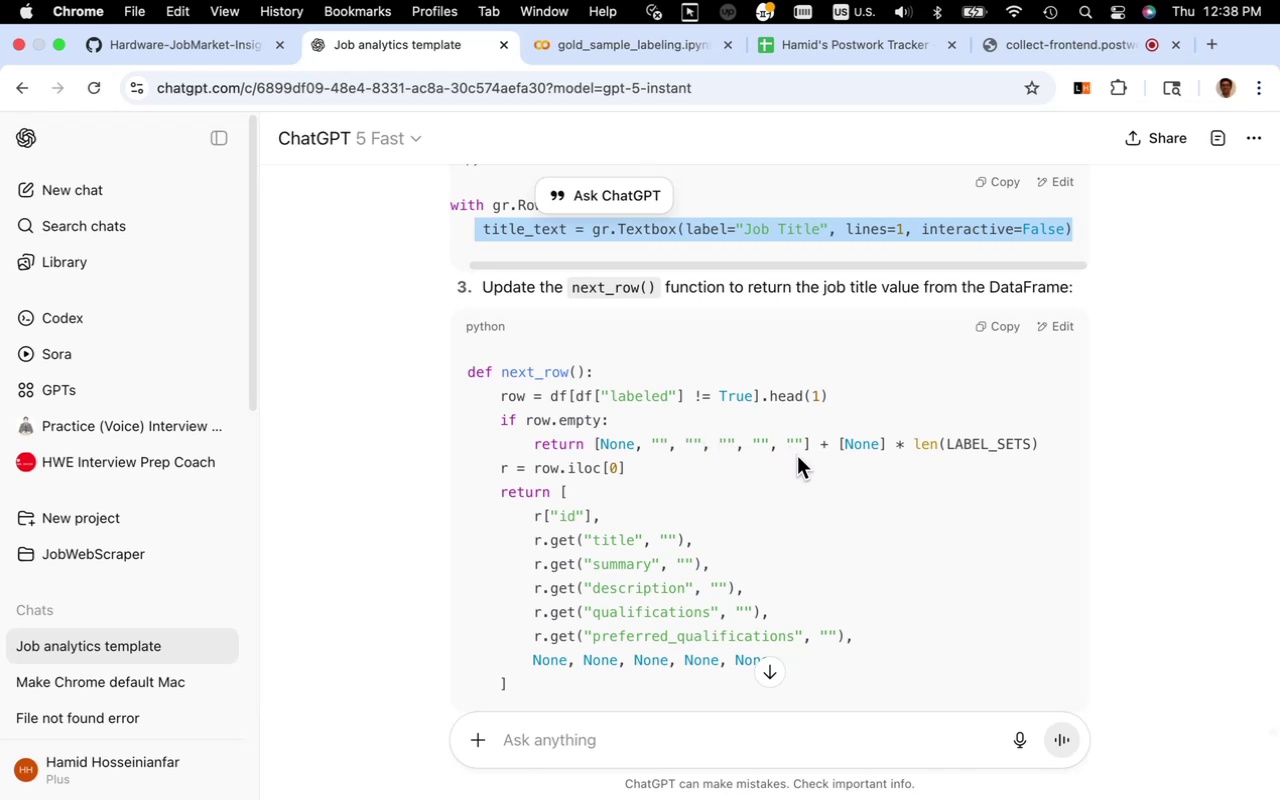 
left_click([649, 49])
 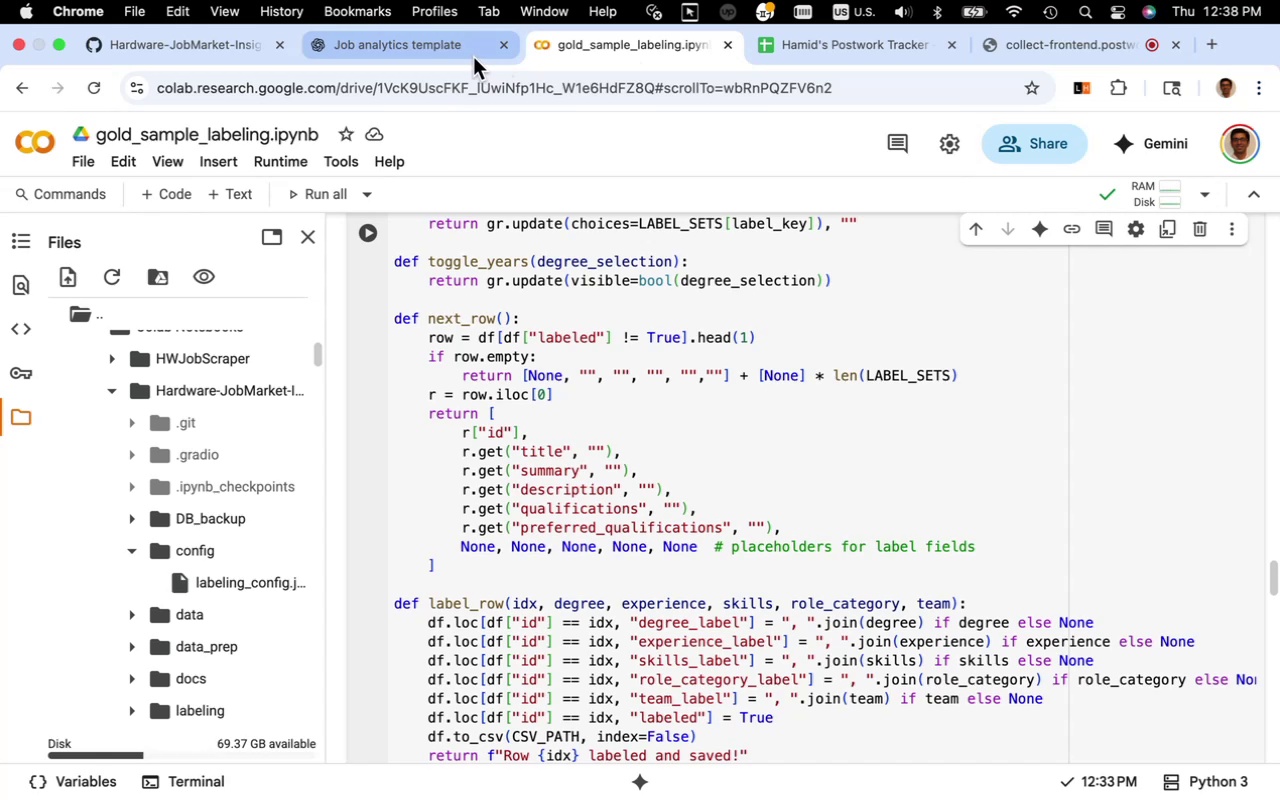 
left_click([473, 57])
 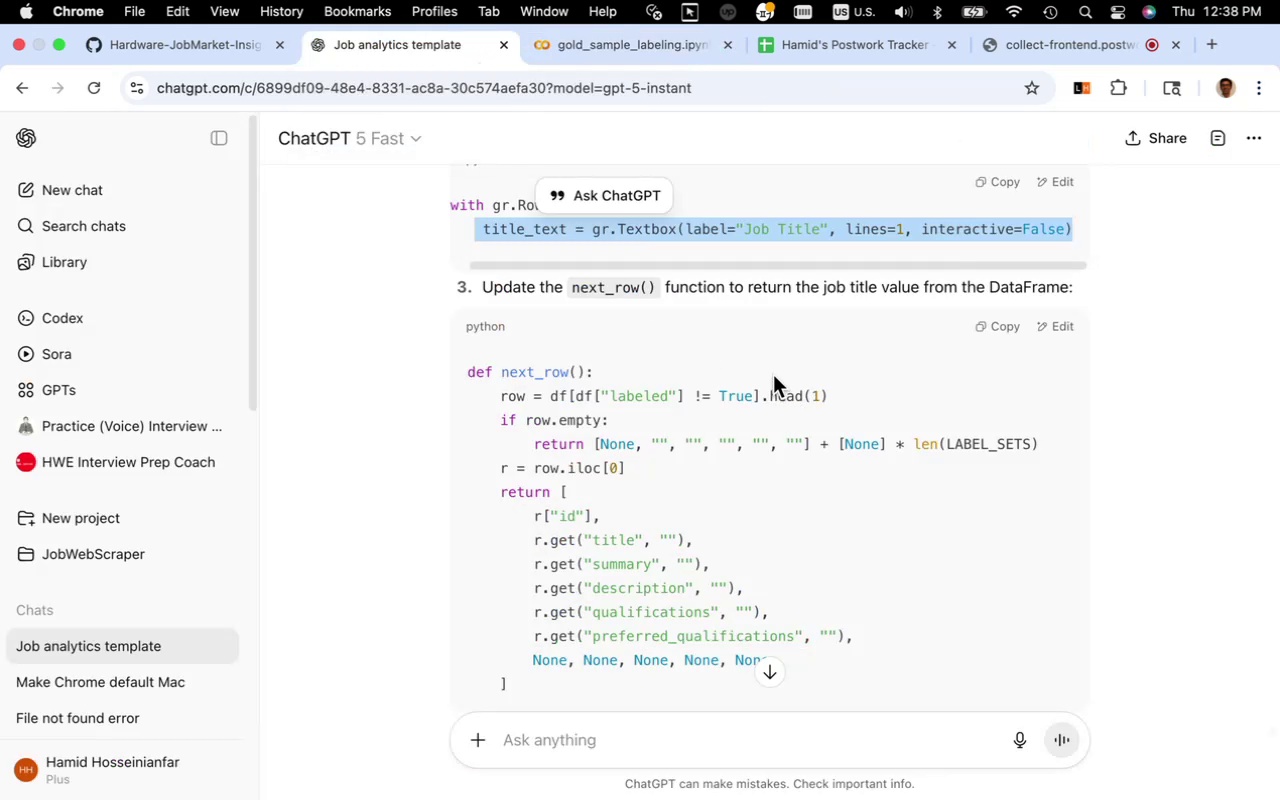 
scroll: coordinate [748, 412], scroll_direction: down, amount: 6.0
 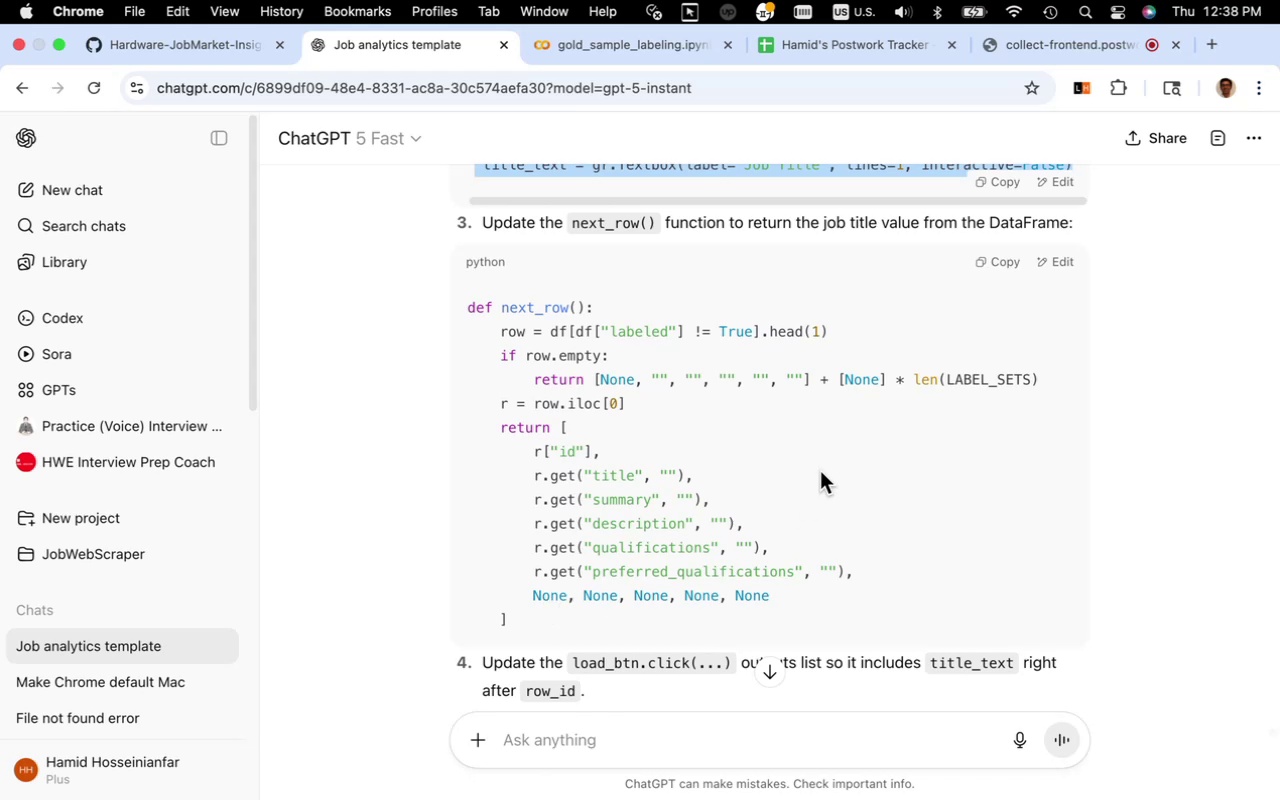 
wait(10.63)
 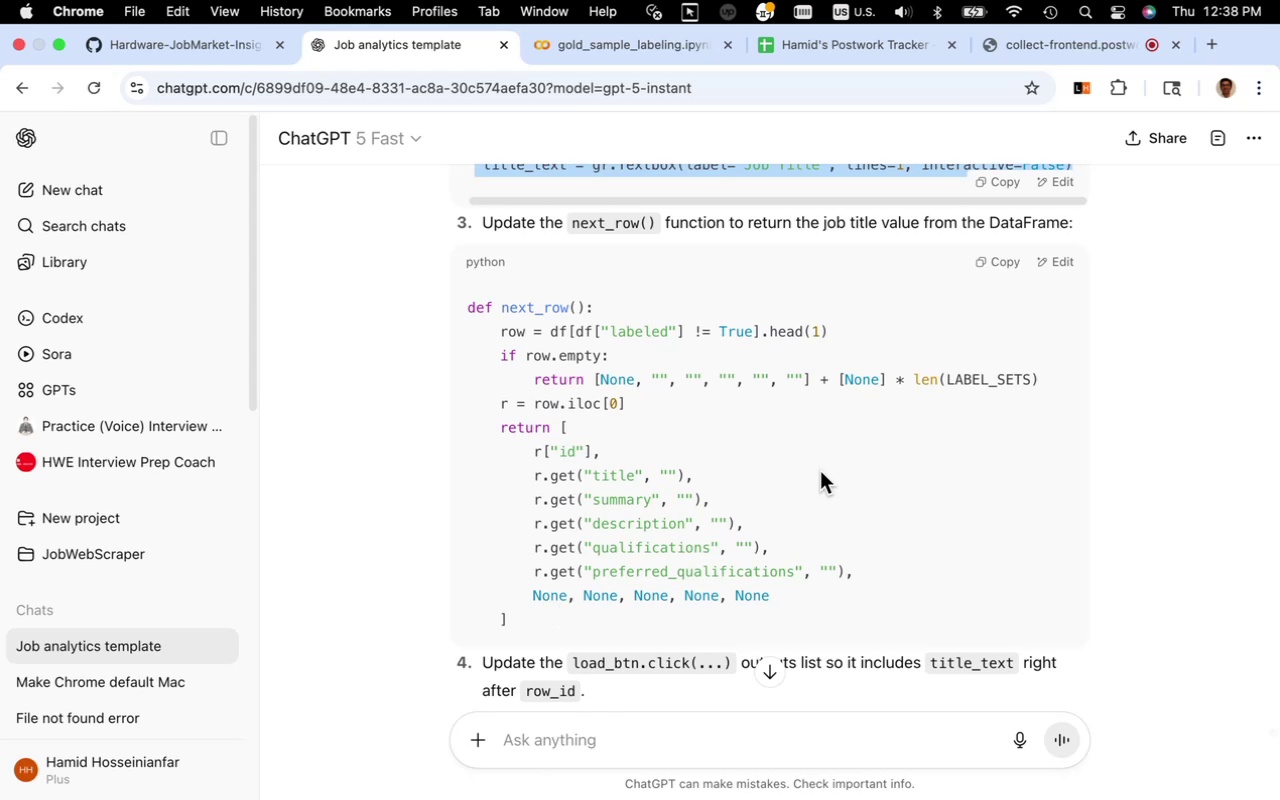 
left_click([631, 46])
 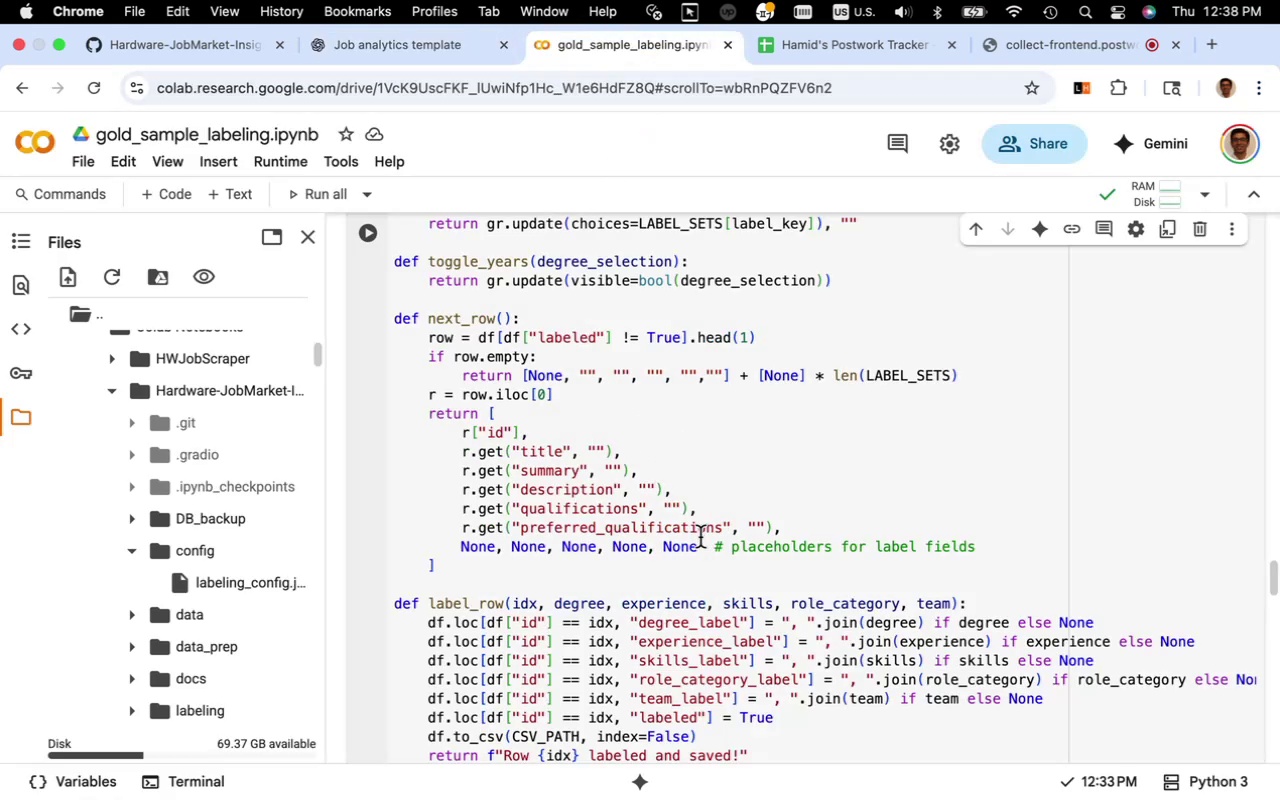 
left_click_drag(start_coordinate=[700, 546], to_coordinate=[664, 549])
 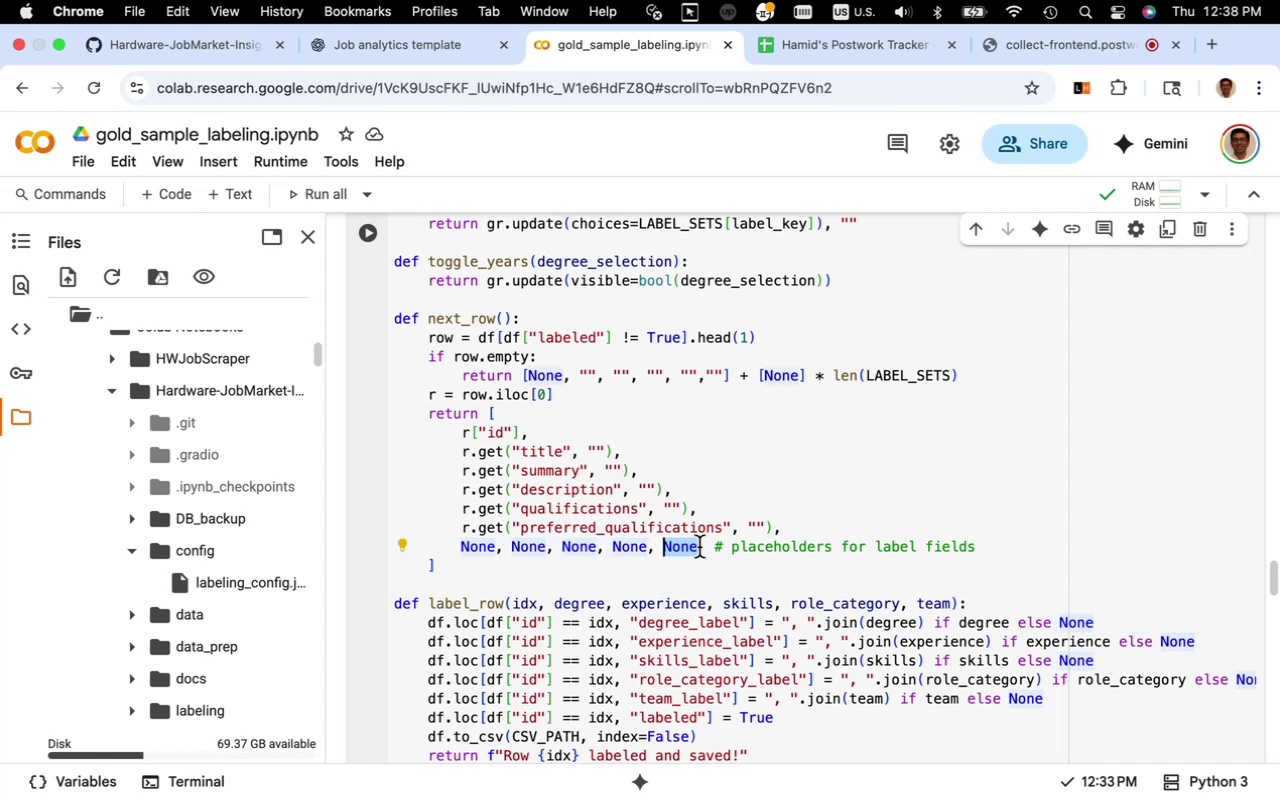 
left_click([699, 547])
 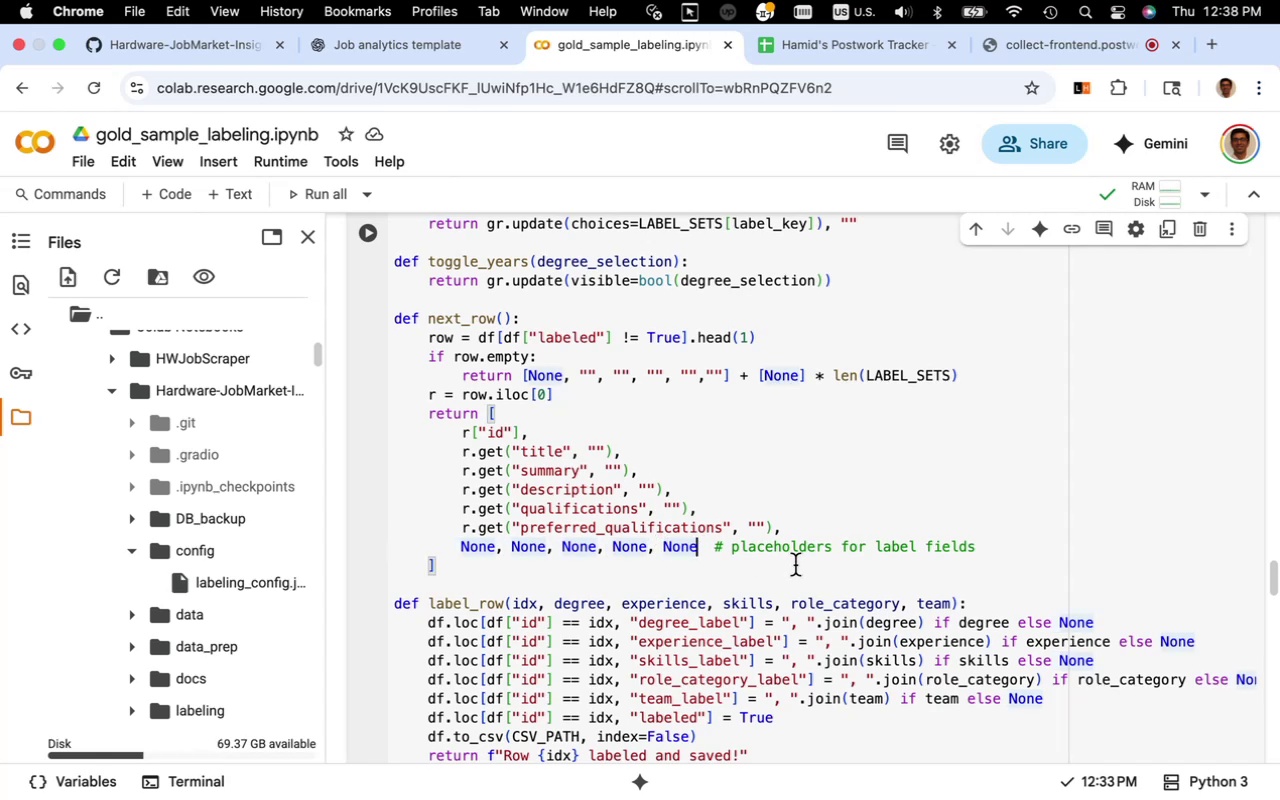 
key(Comma)
 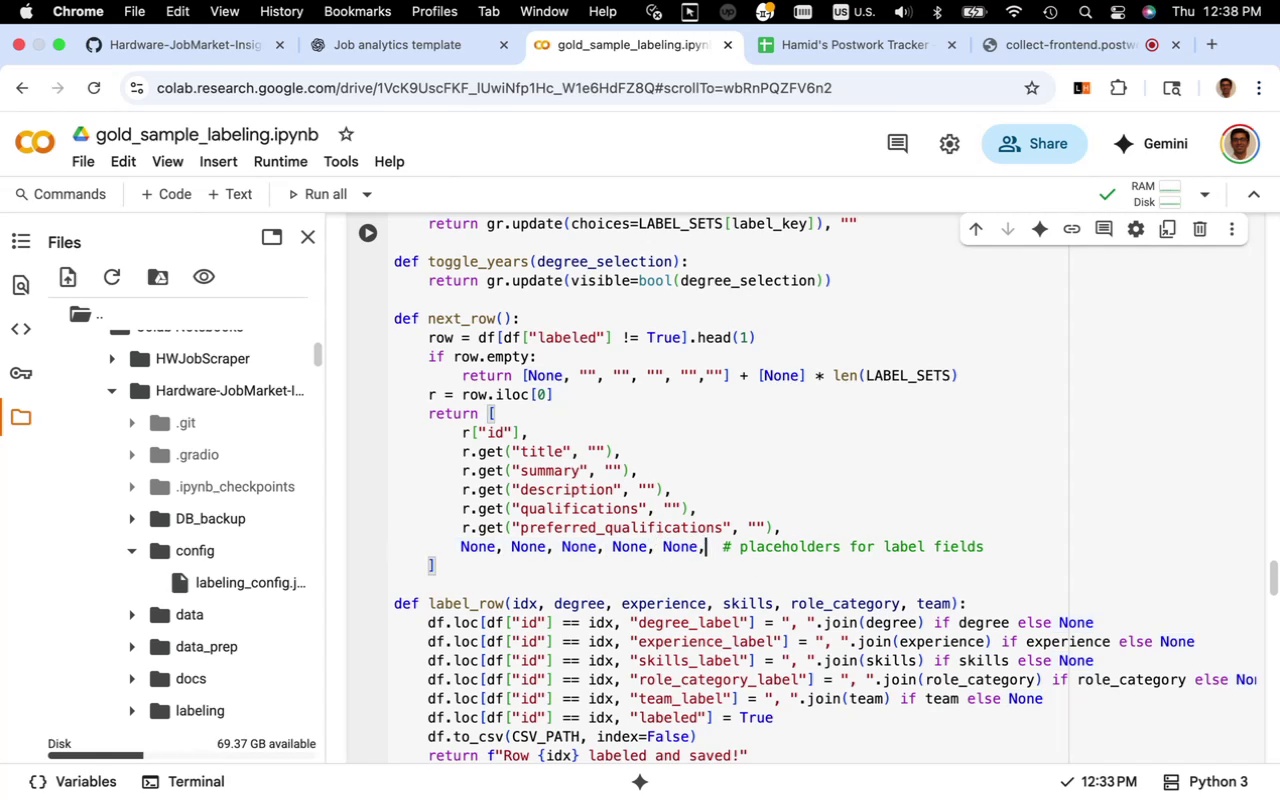 
key(Meta+V)
 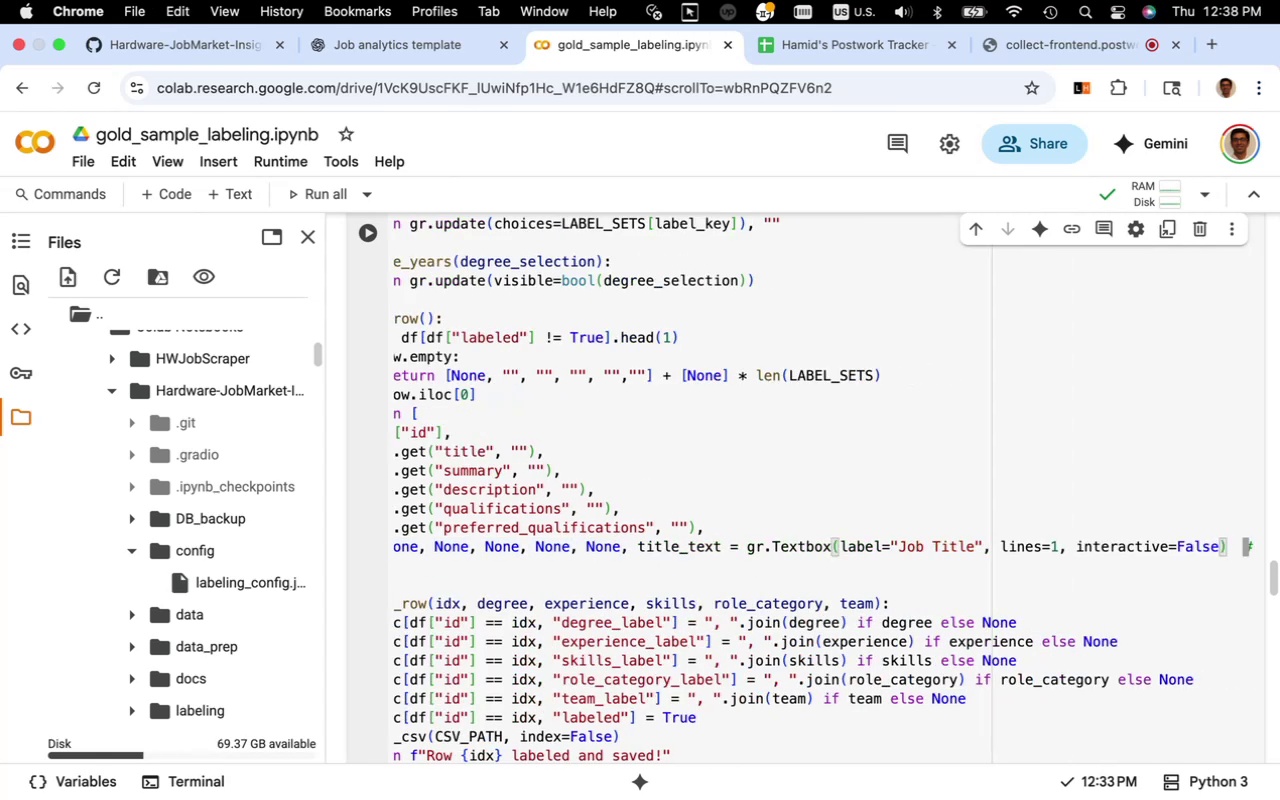 
key(Meta+CommandLeft)
 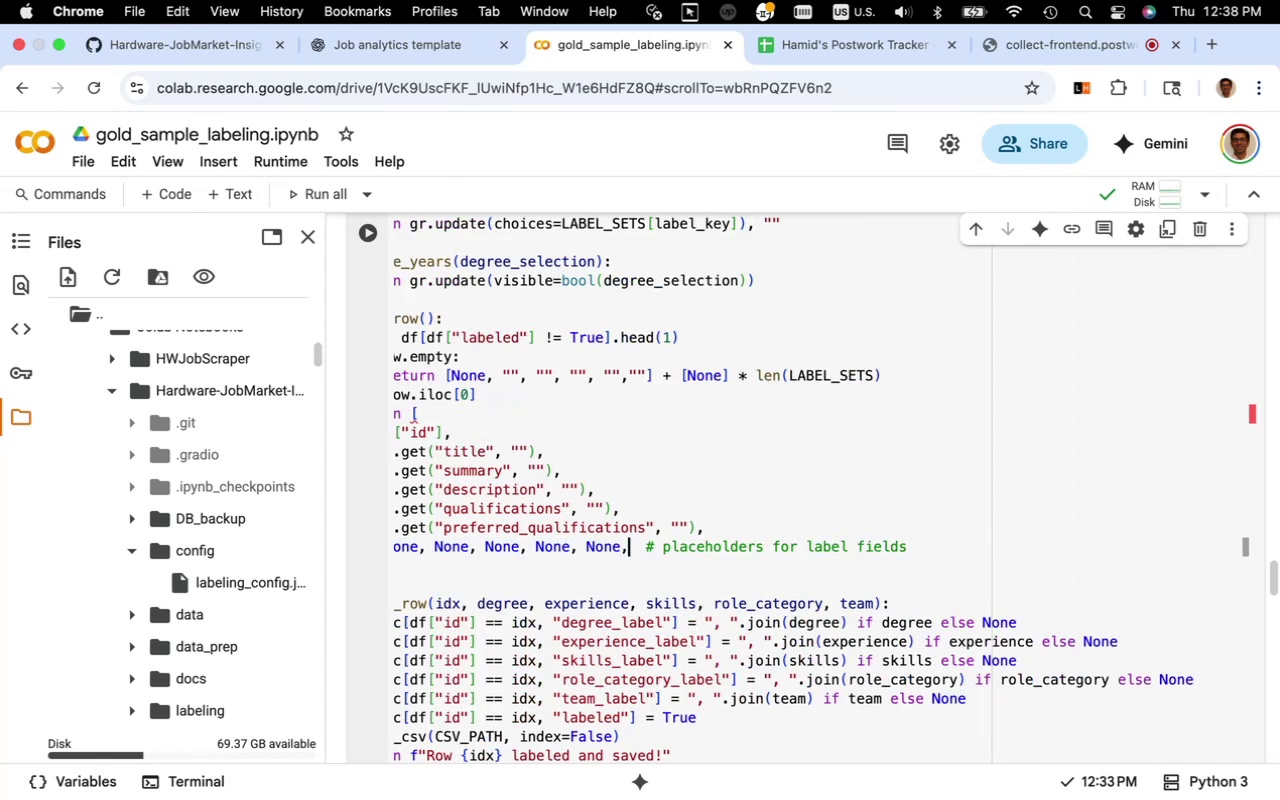 
key(Meta+Z)
 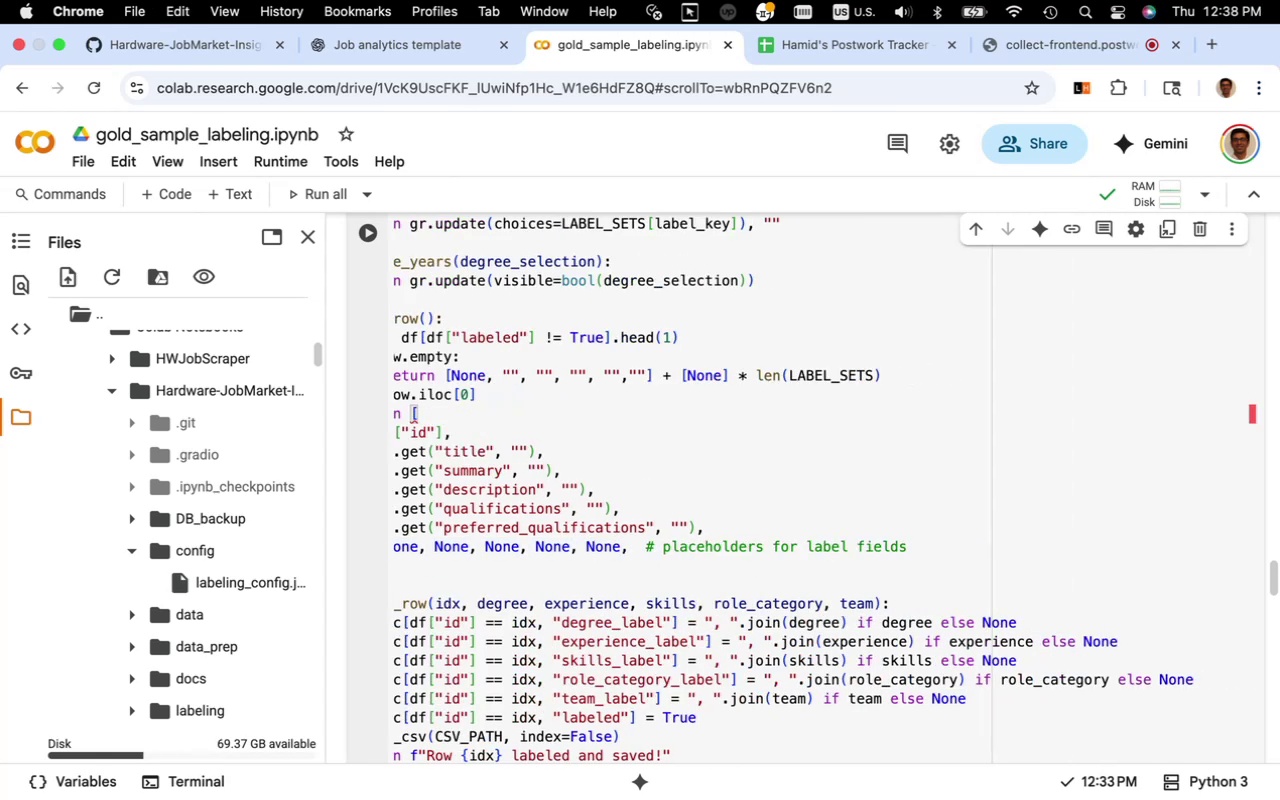 
type( None)
 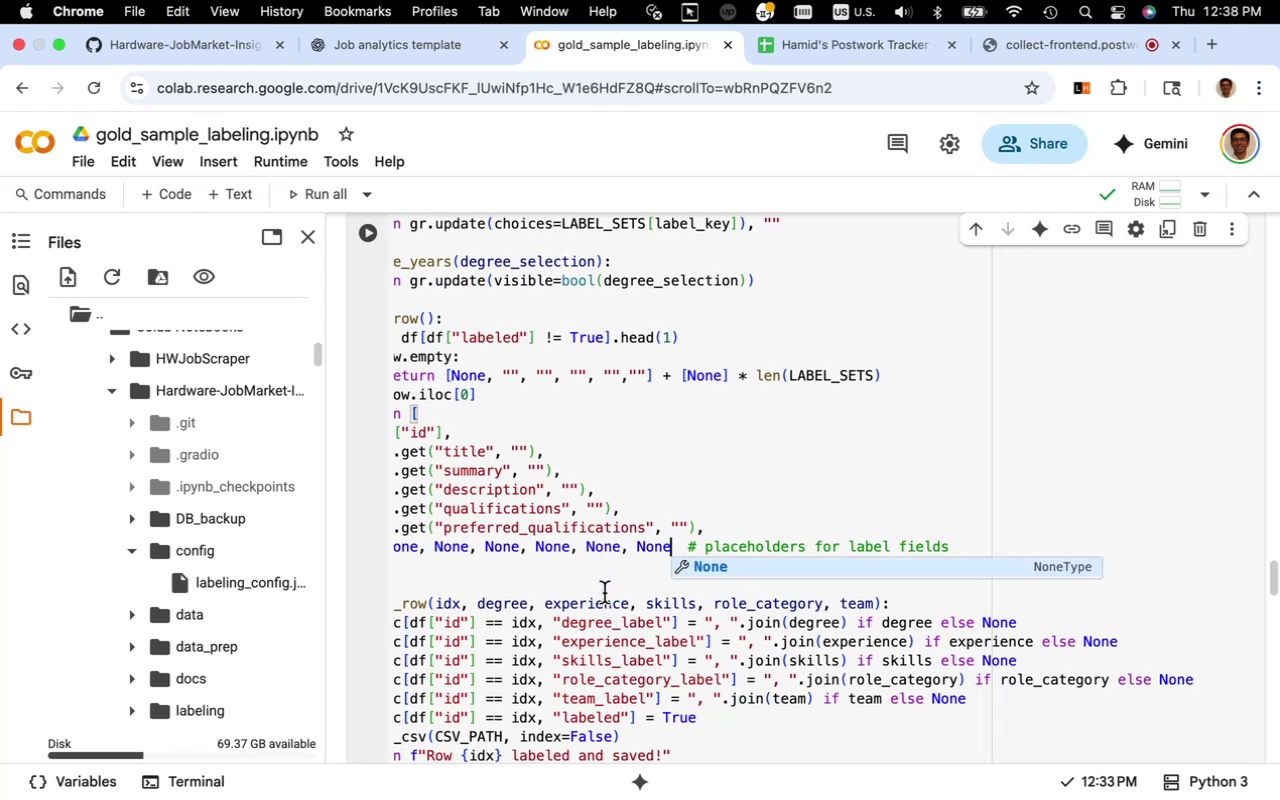 
wait(13.02)
 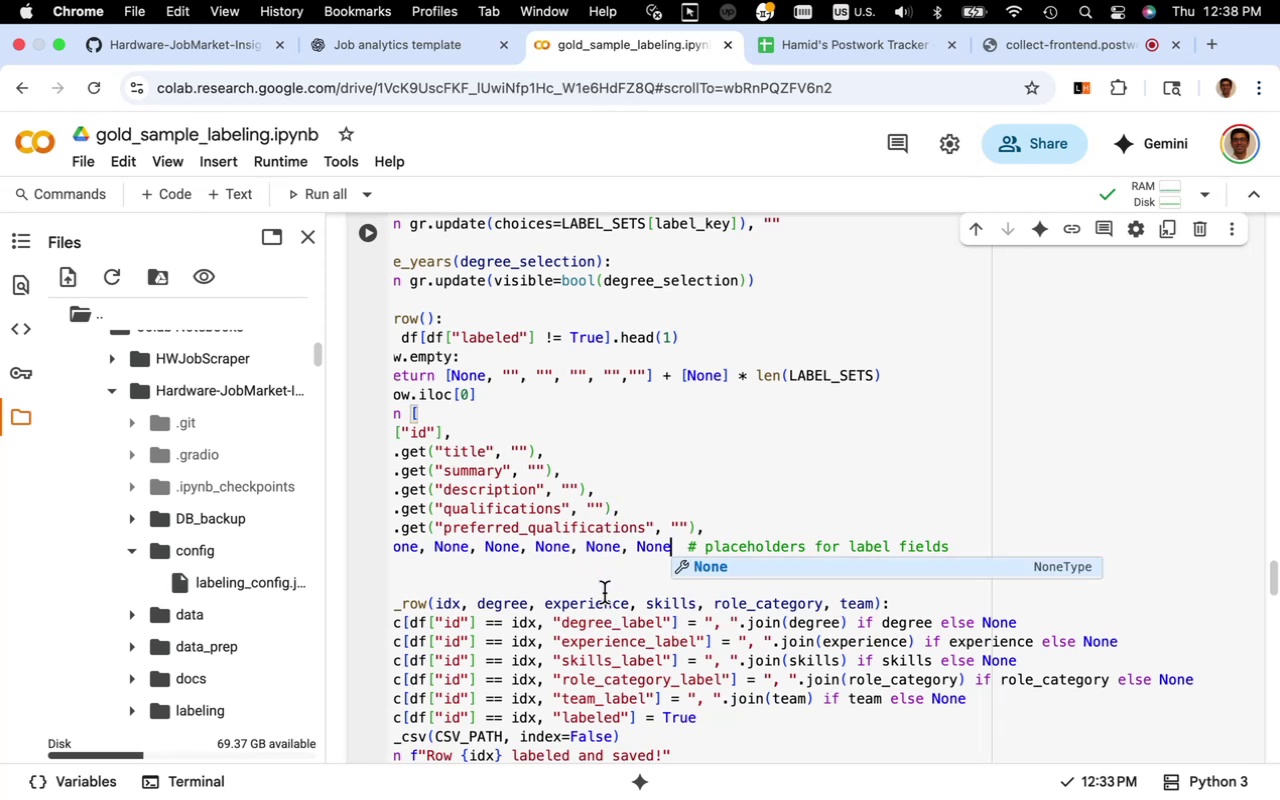 
key(Backspace)
 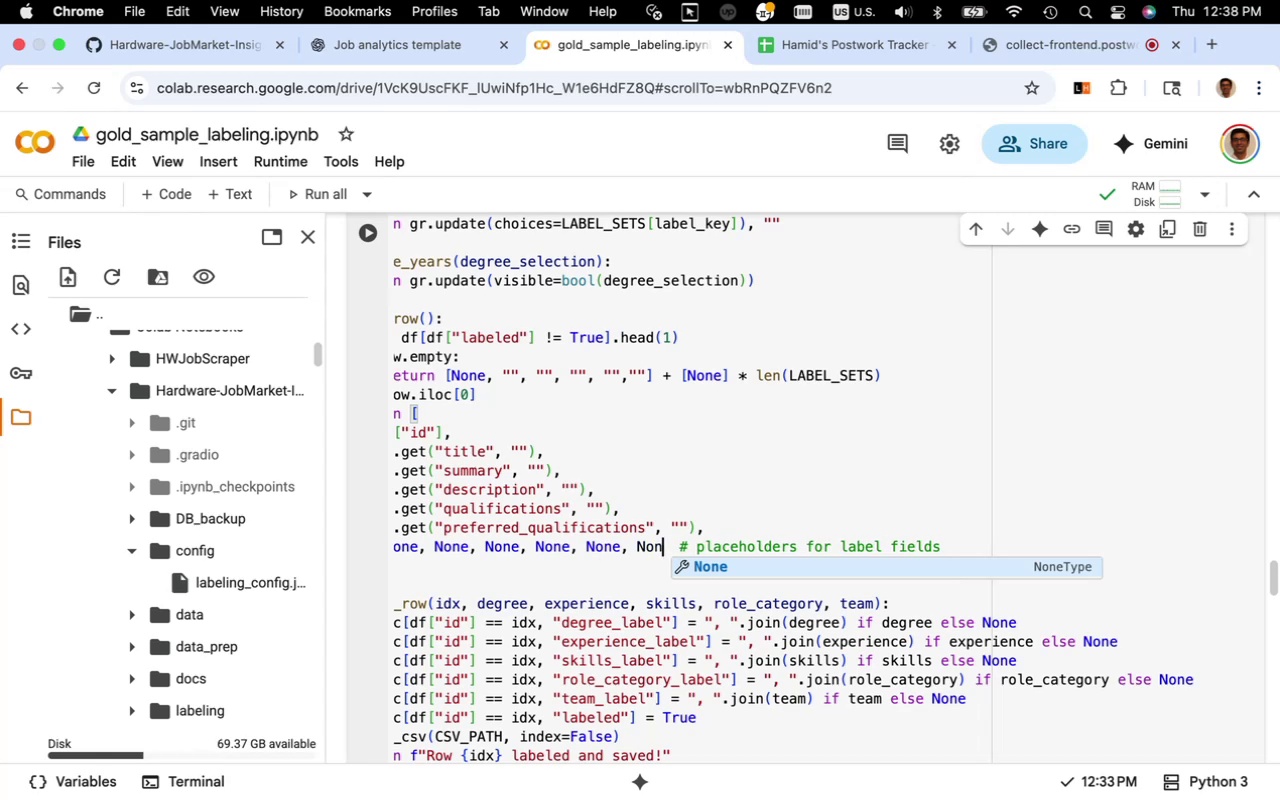 
key(Backspace)
 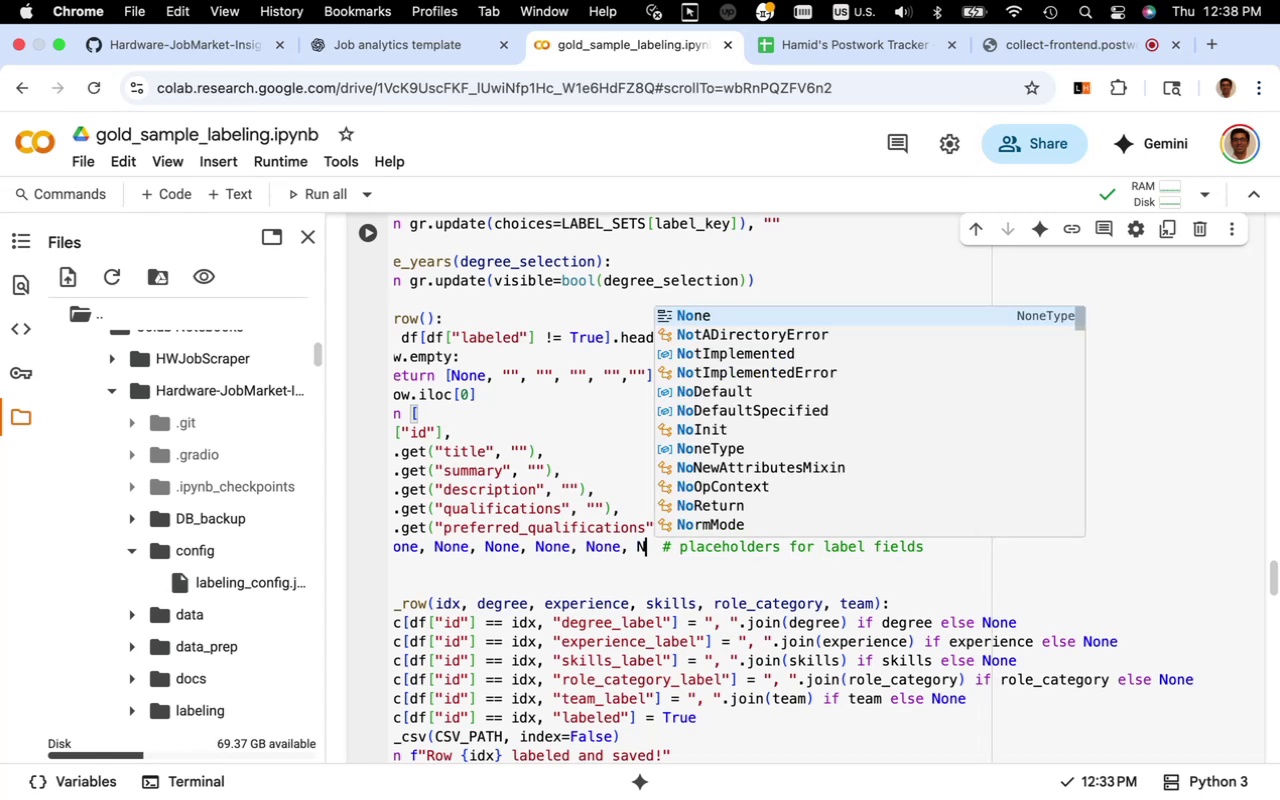 
key(Backspace)
 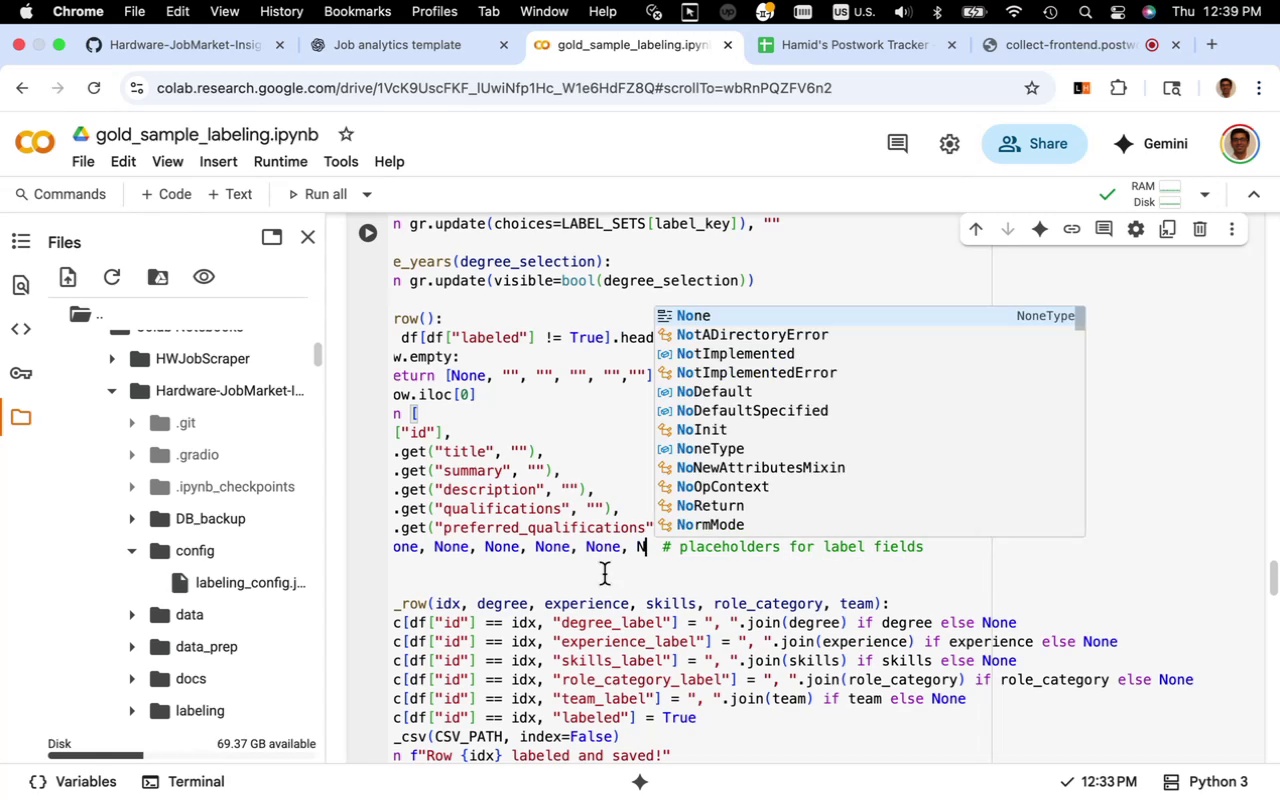 
key(Backspace)
 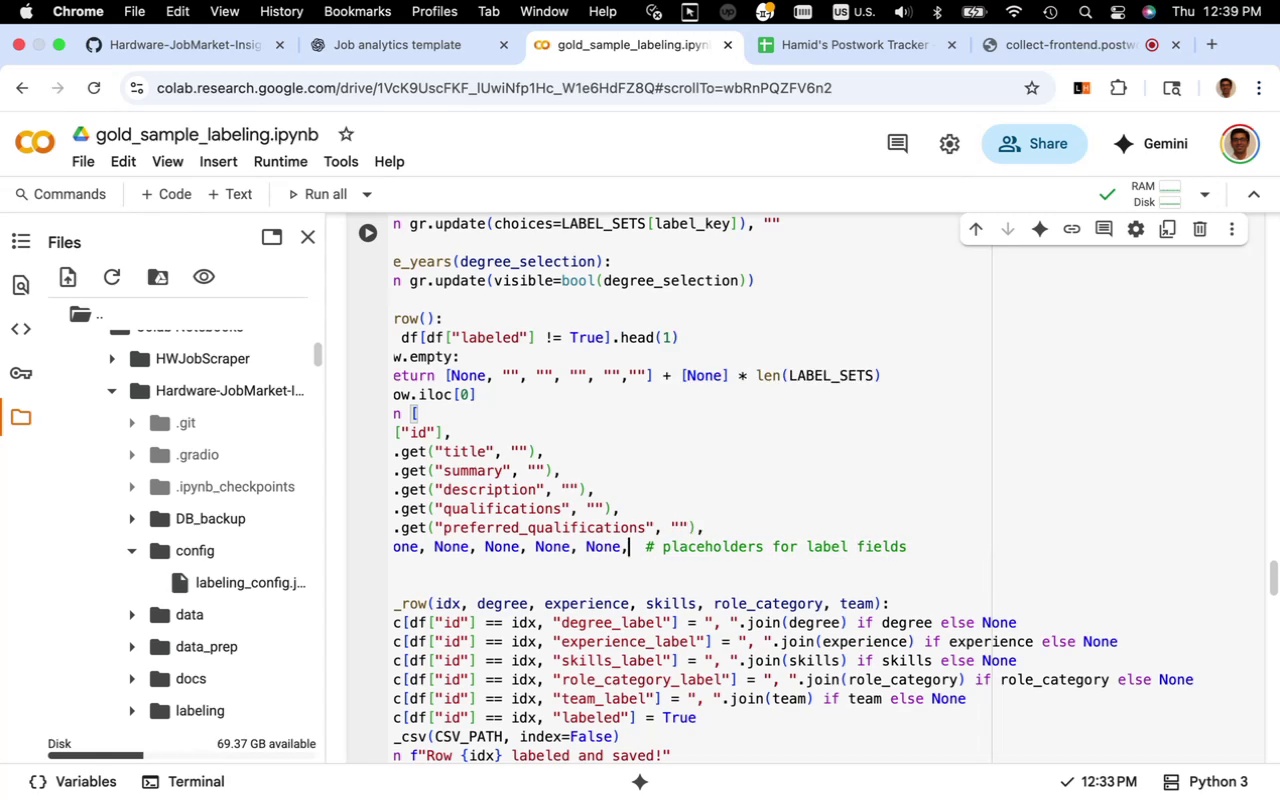 
key(Backspace)
 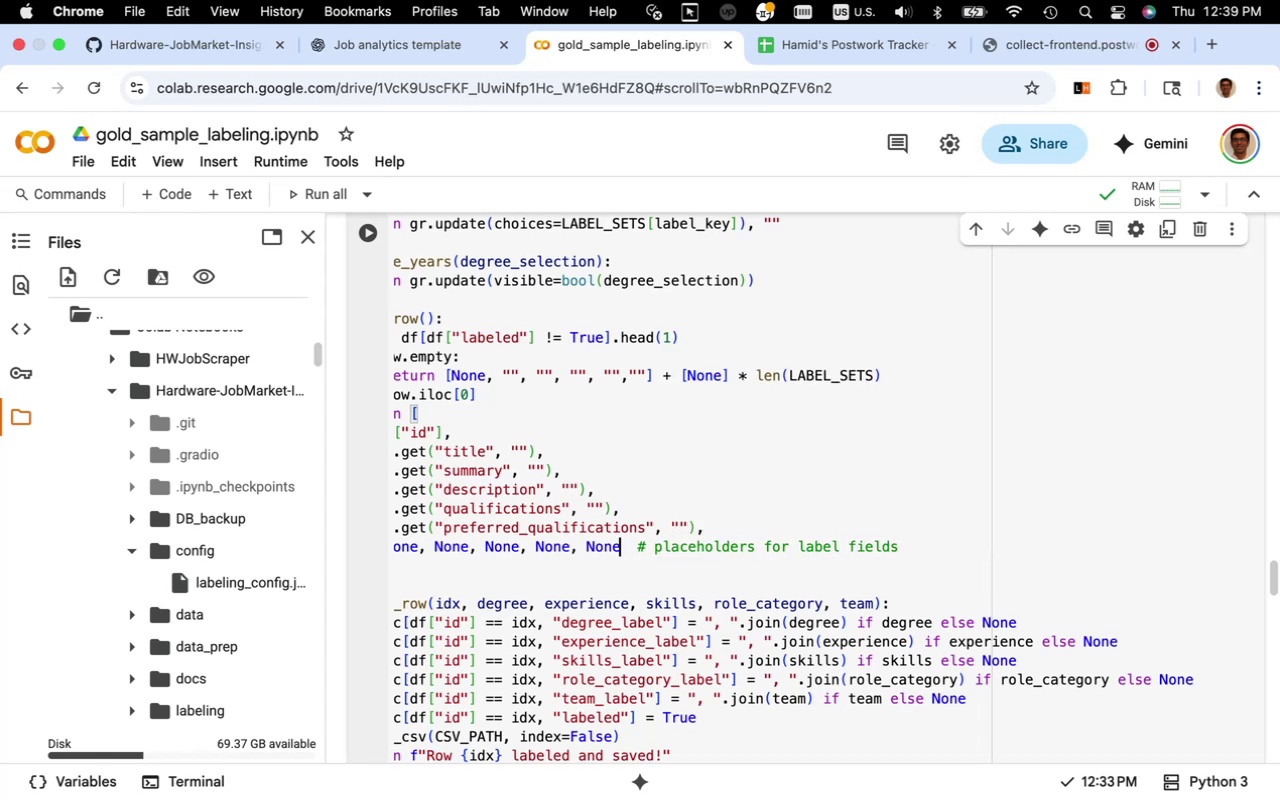 
key(Backspace)
 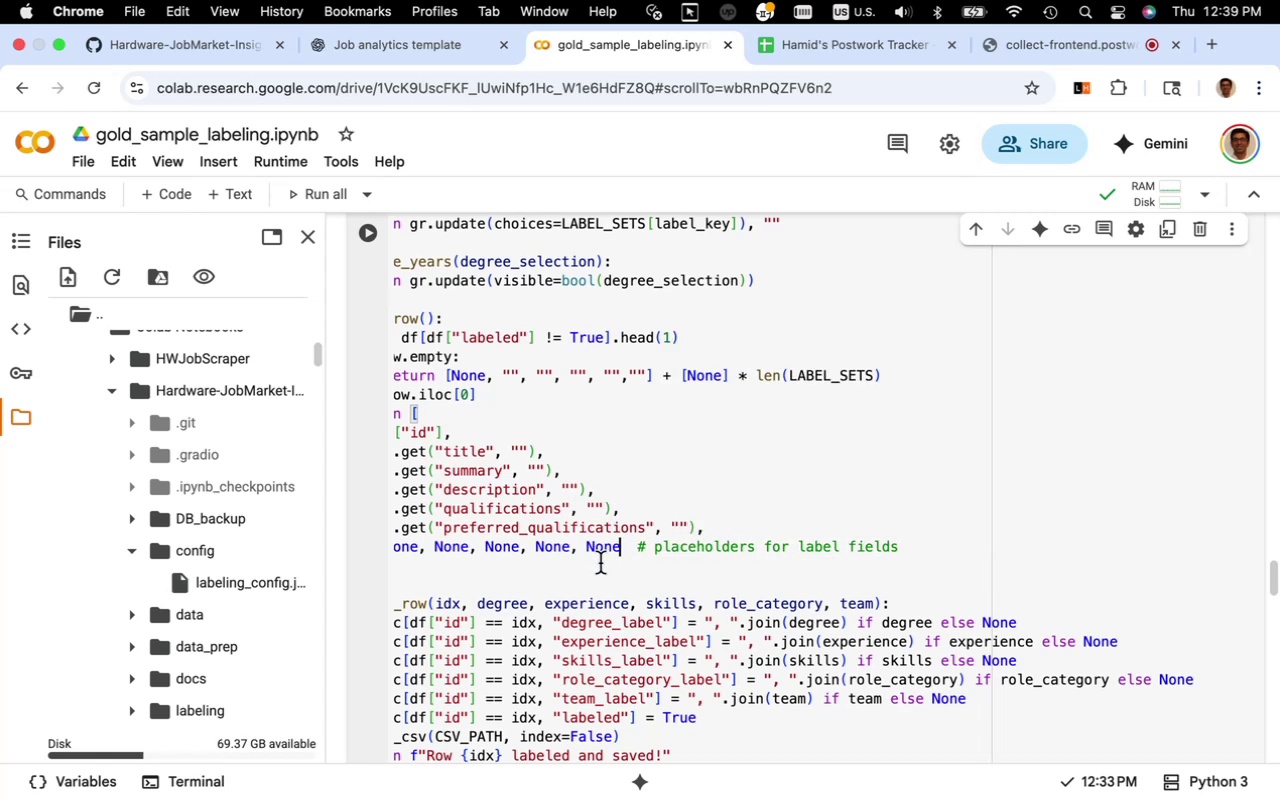 
left_click_drag(start_coordinate=[627, 545], to_coordinate=[364, 538])
 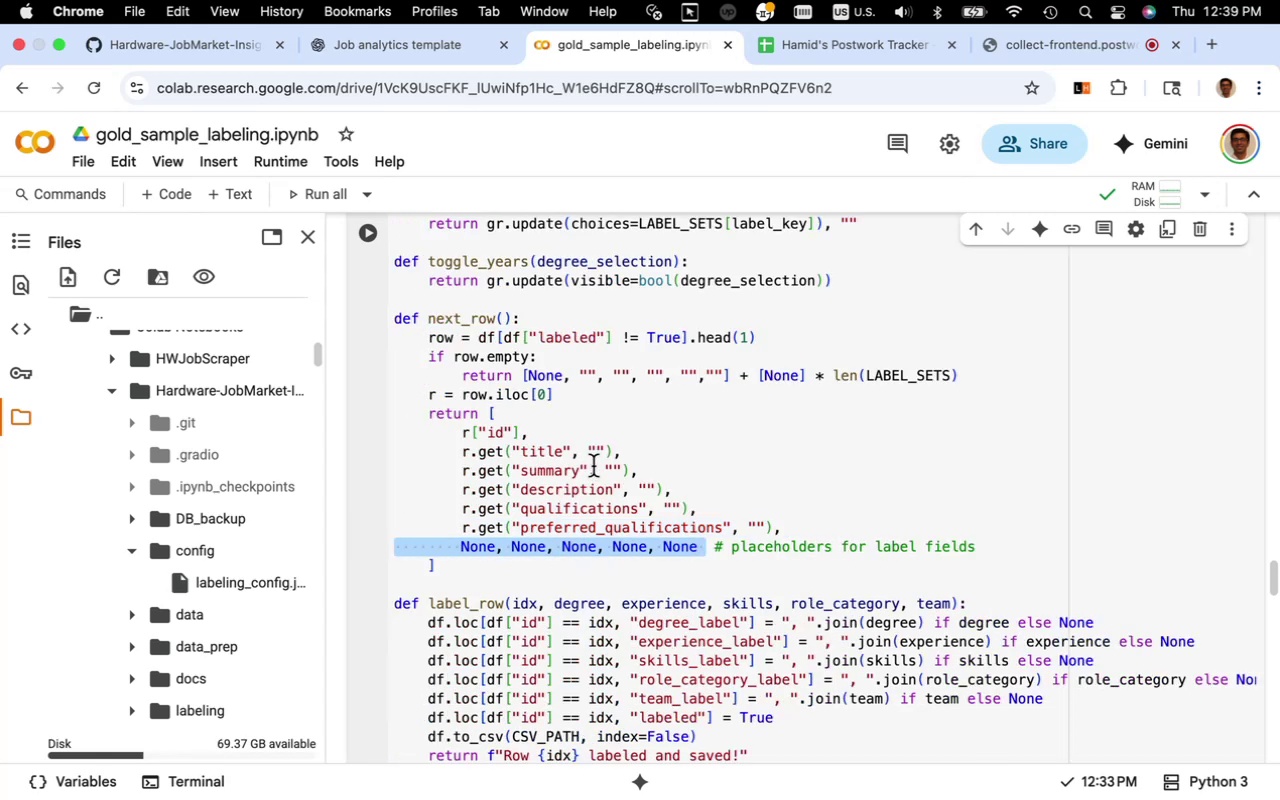 
left_click([593, 466])
 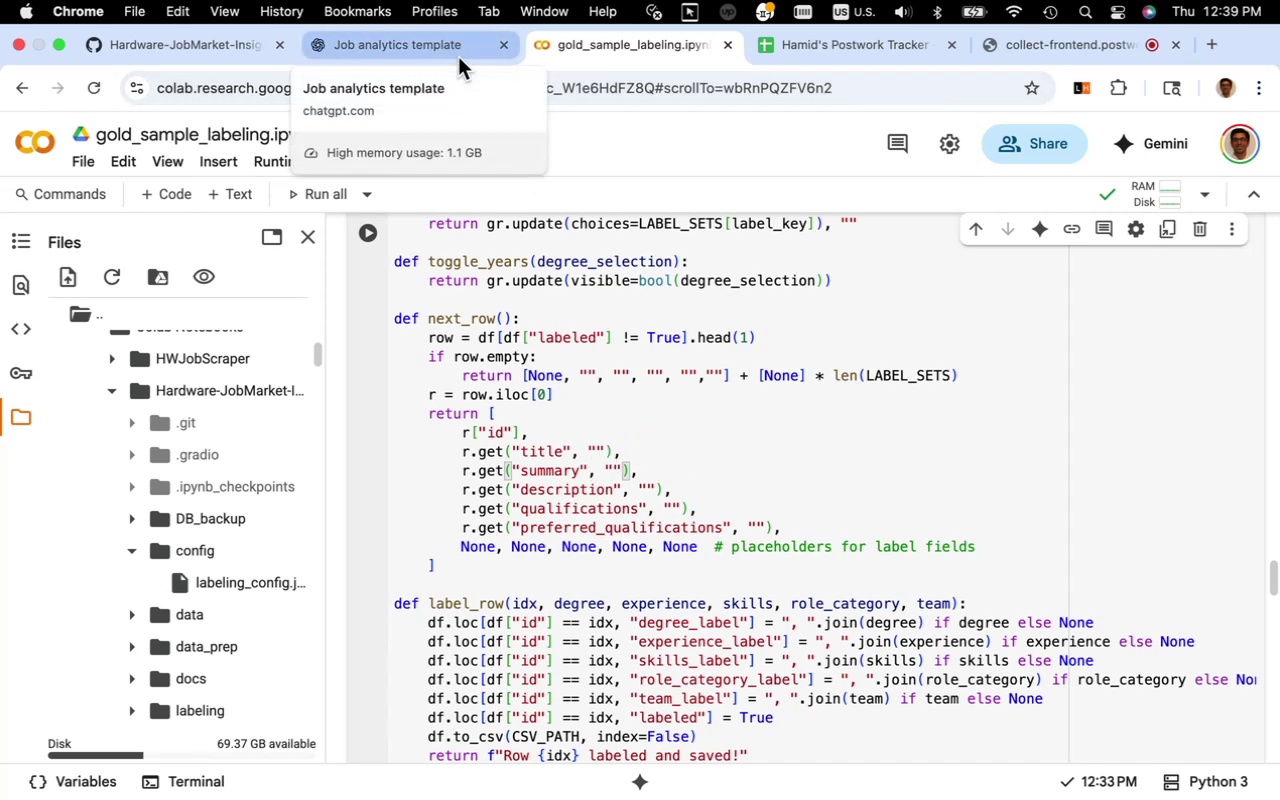 
wait(13.57)
 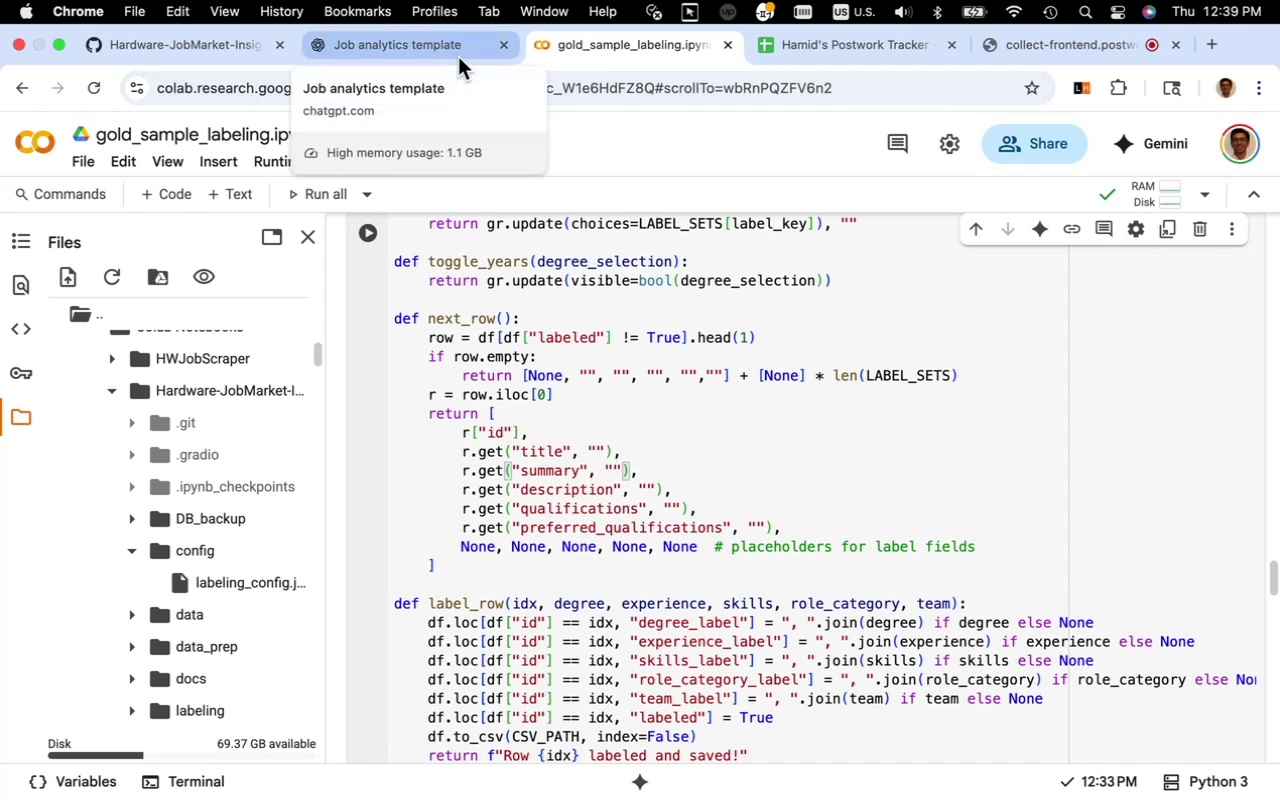 
left_click([458, 57])
 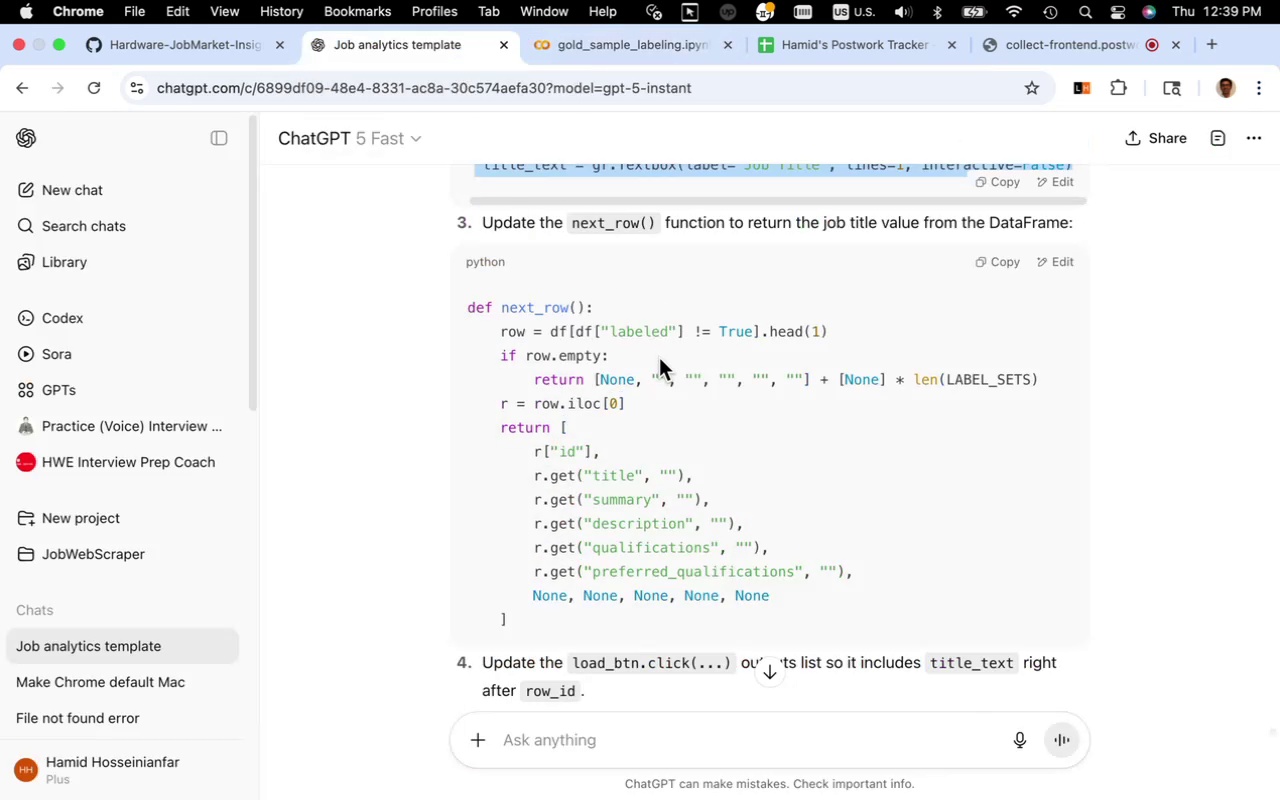 
scroll: coordinate [740, 443], scroll_direction: down, amount: 13.0
 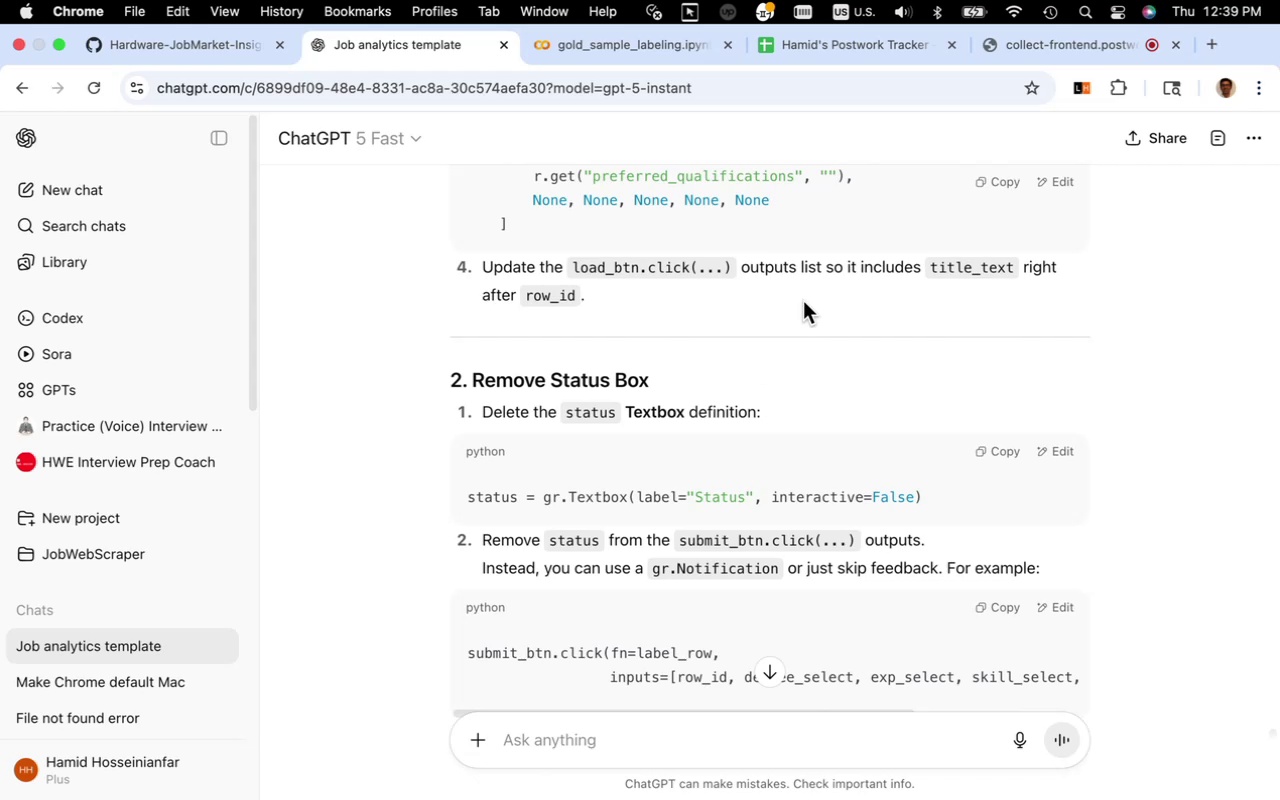 
wait(9.9)
 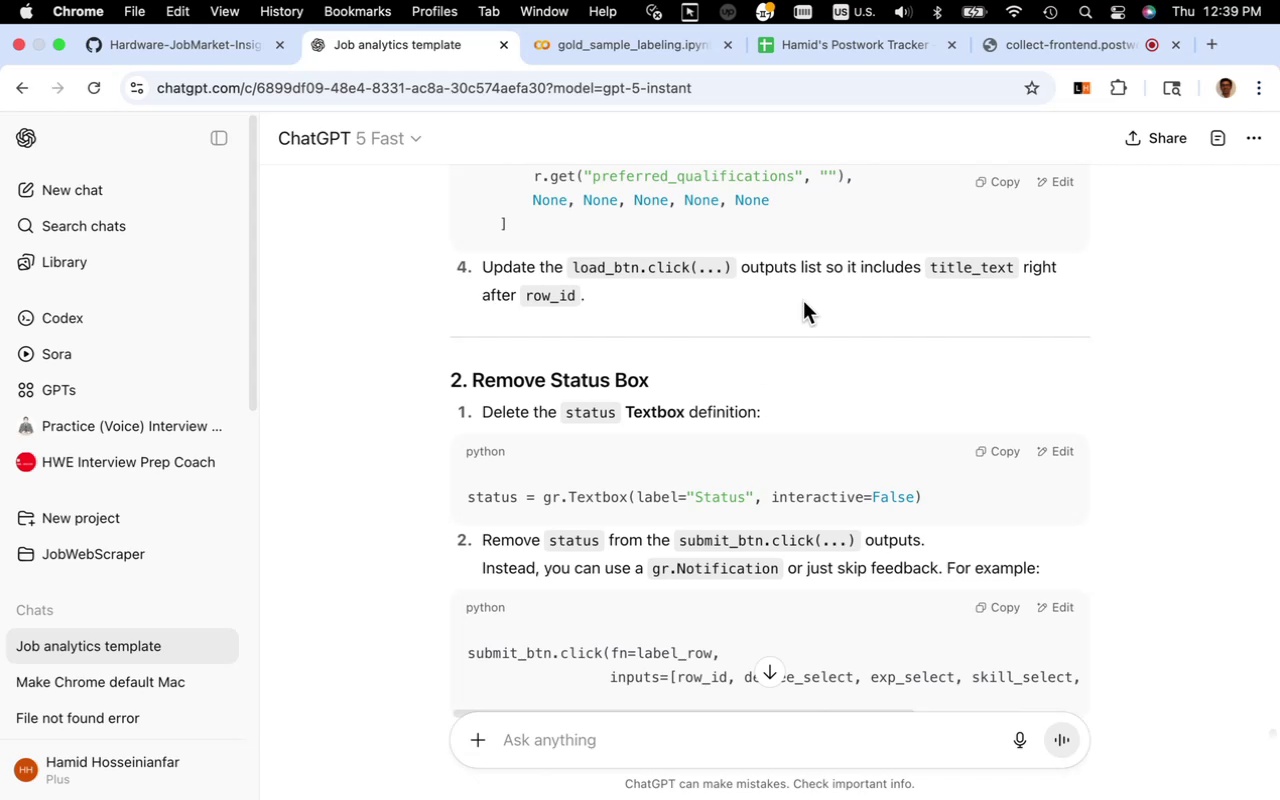 
left_click_drag(start_coordinate=[1015, 274], to_coordinate=[930, 273])
 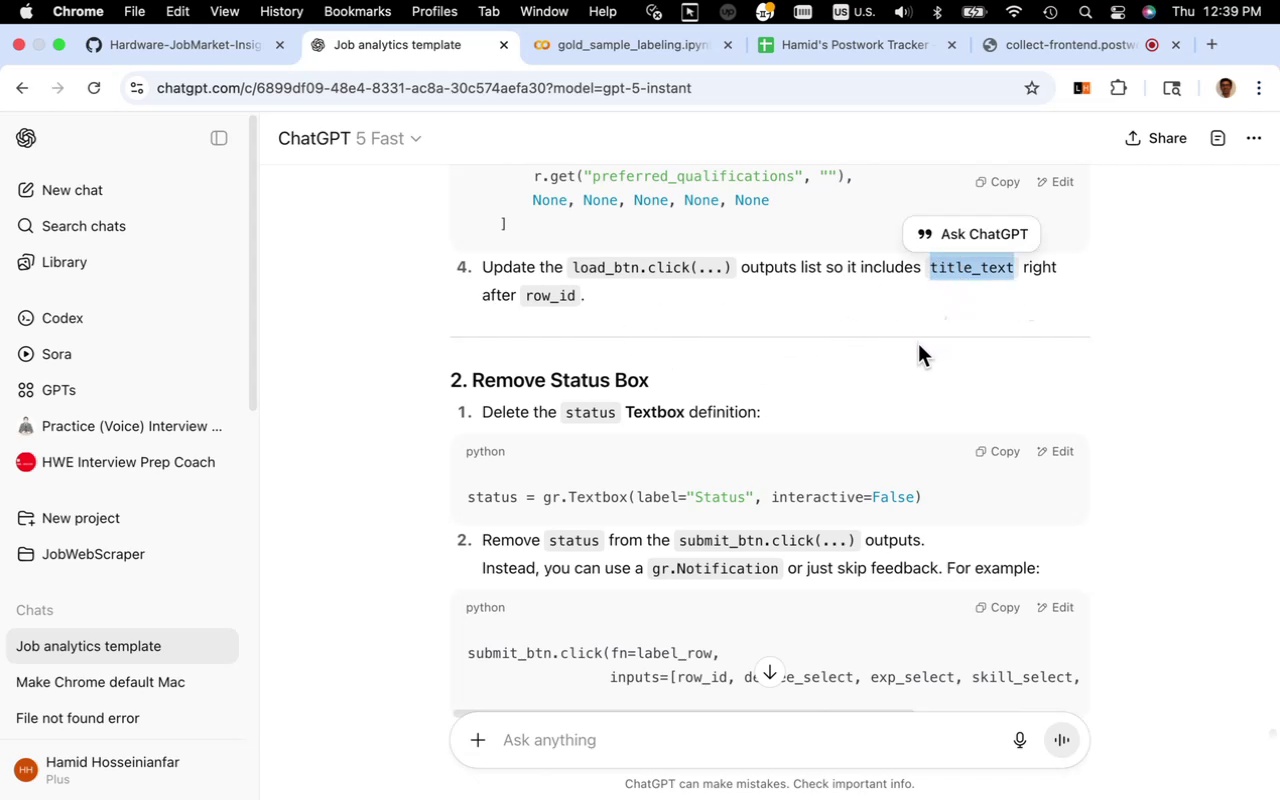 
key(Meta+C)
 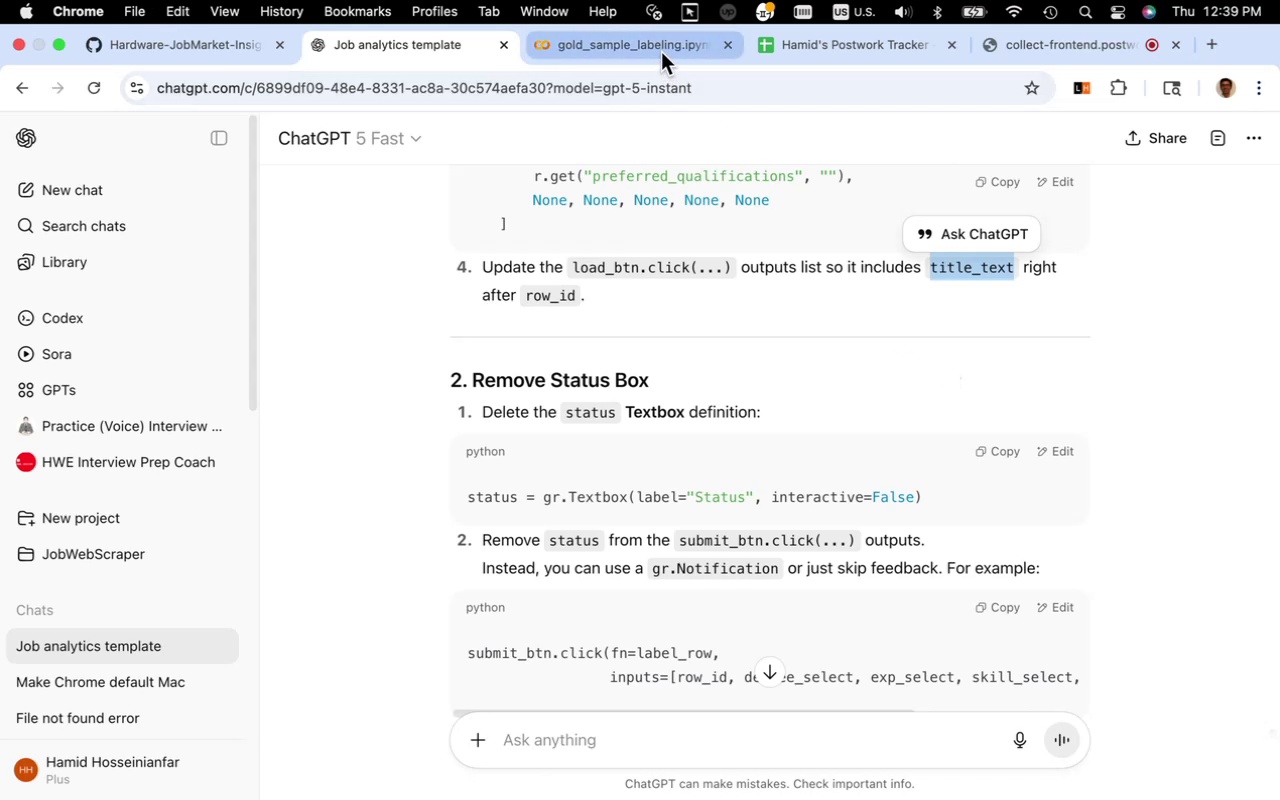 
left_click([661, 52])
 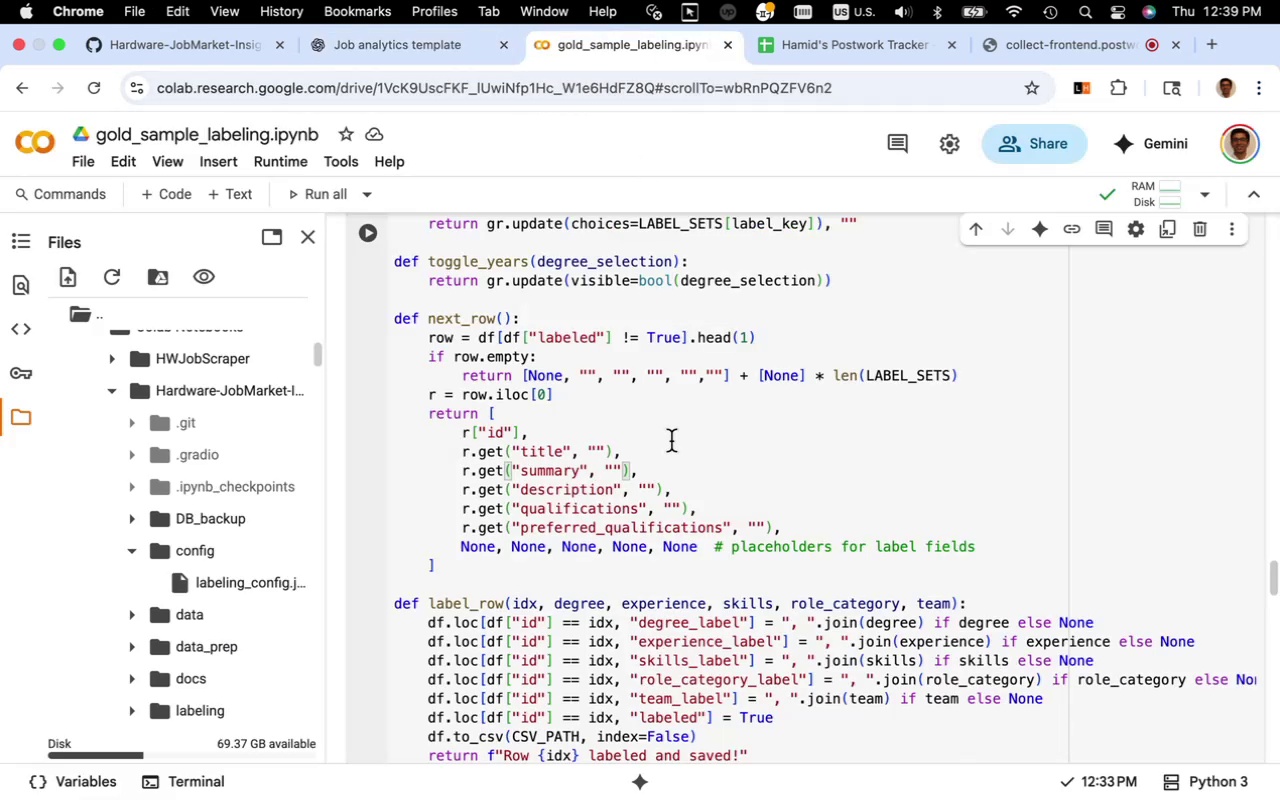 
scroll: coordinate [671, 441], scroll_direction: down, amount: 8.0
 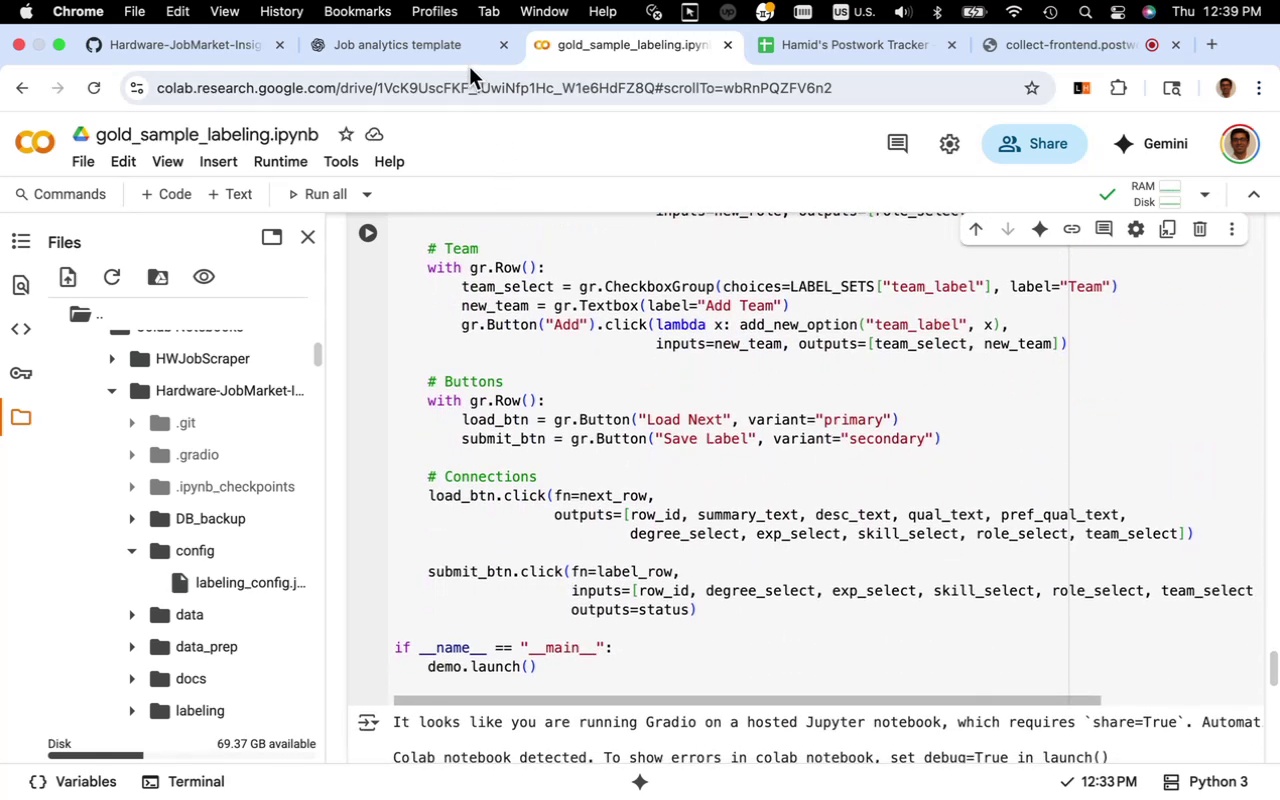 
left_click([468, 57])
 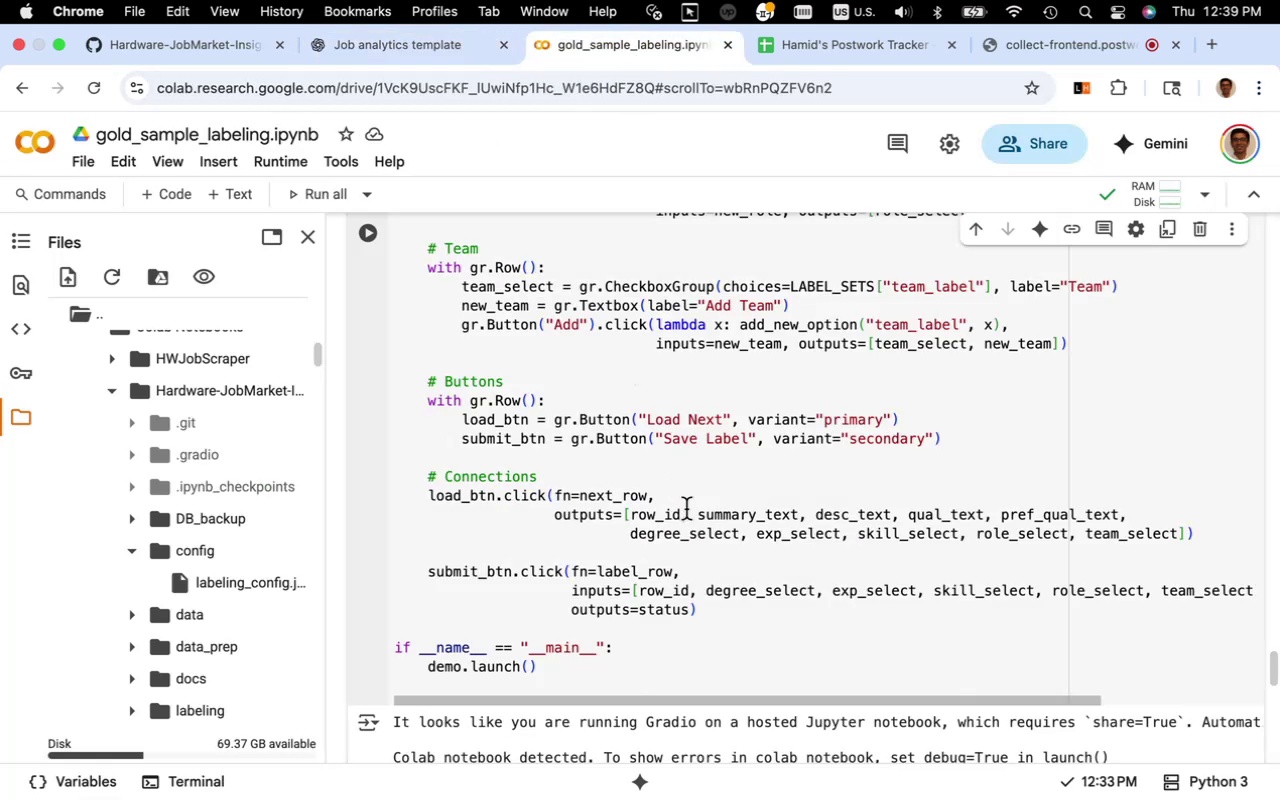 
wait(5.05)
 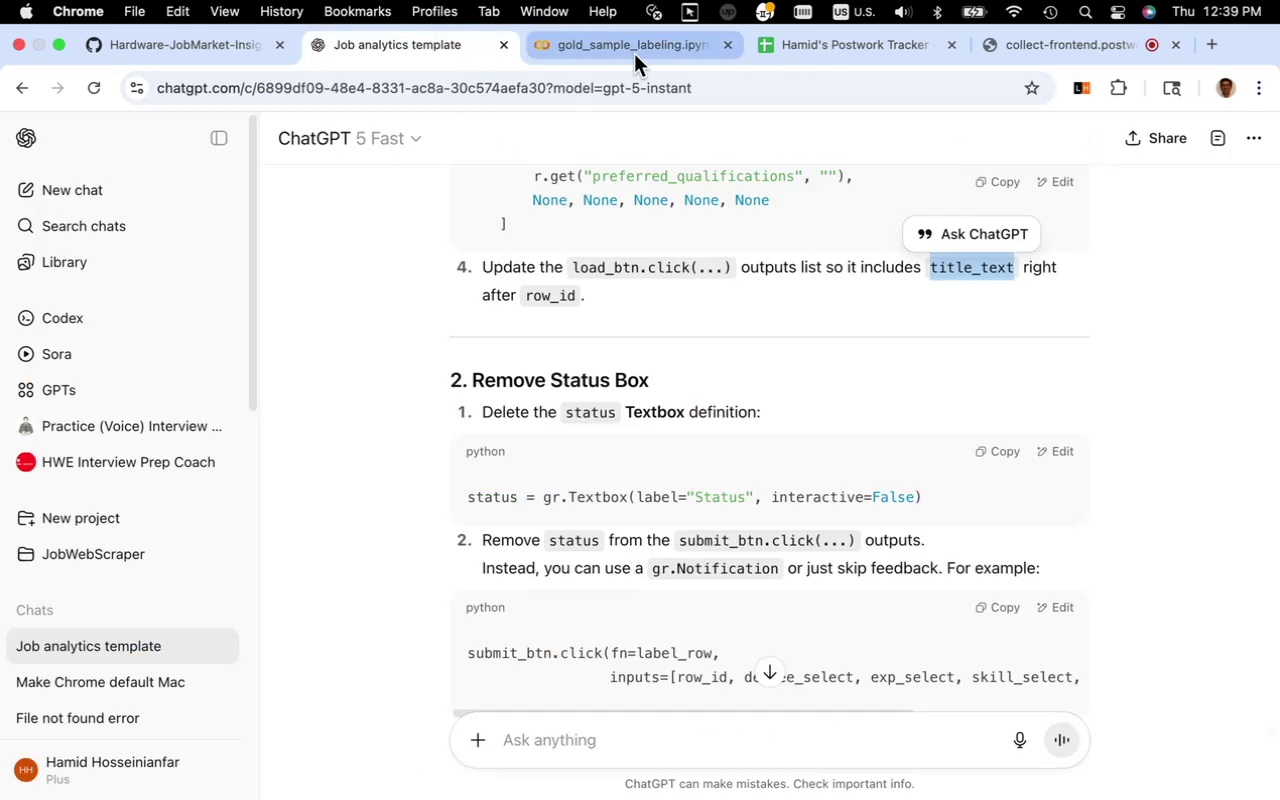 
left_click([689, 516])
 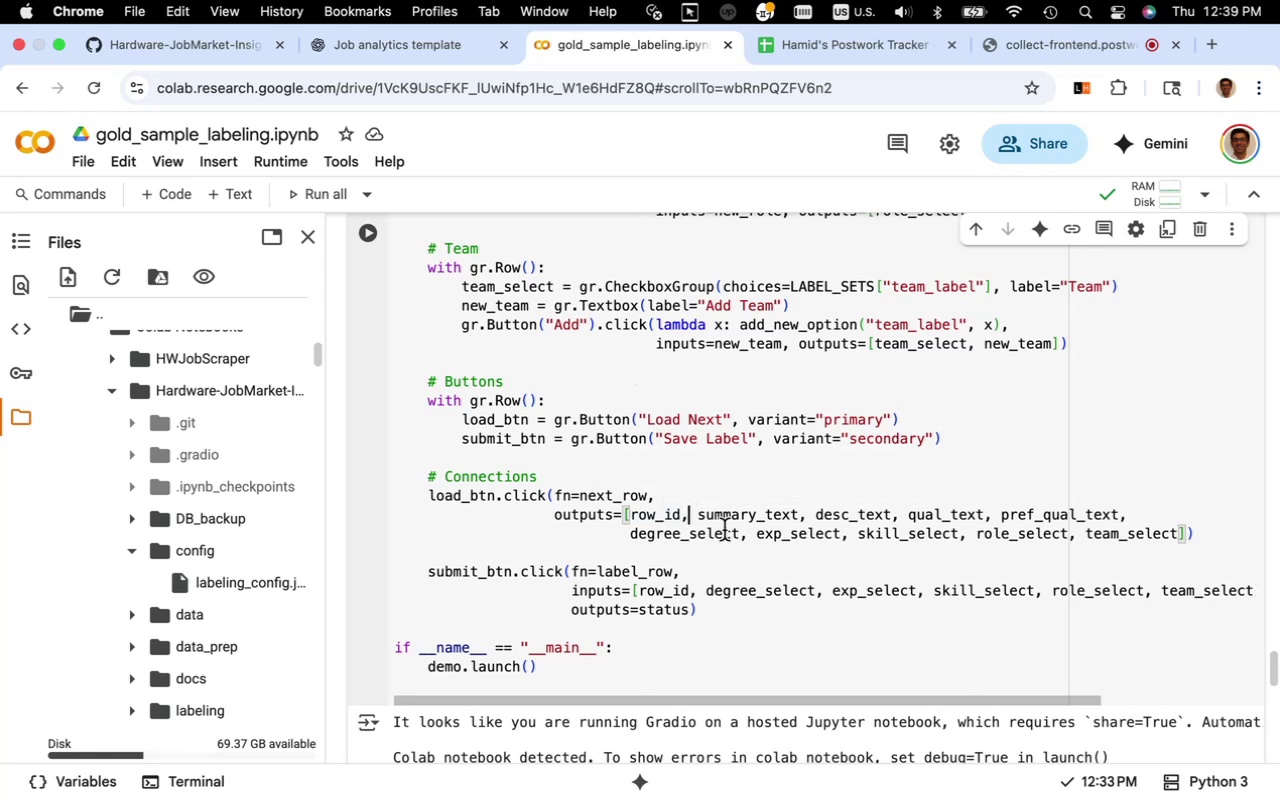 
key(Meta+V)
 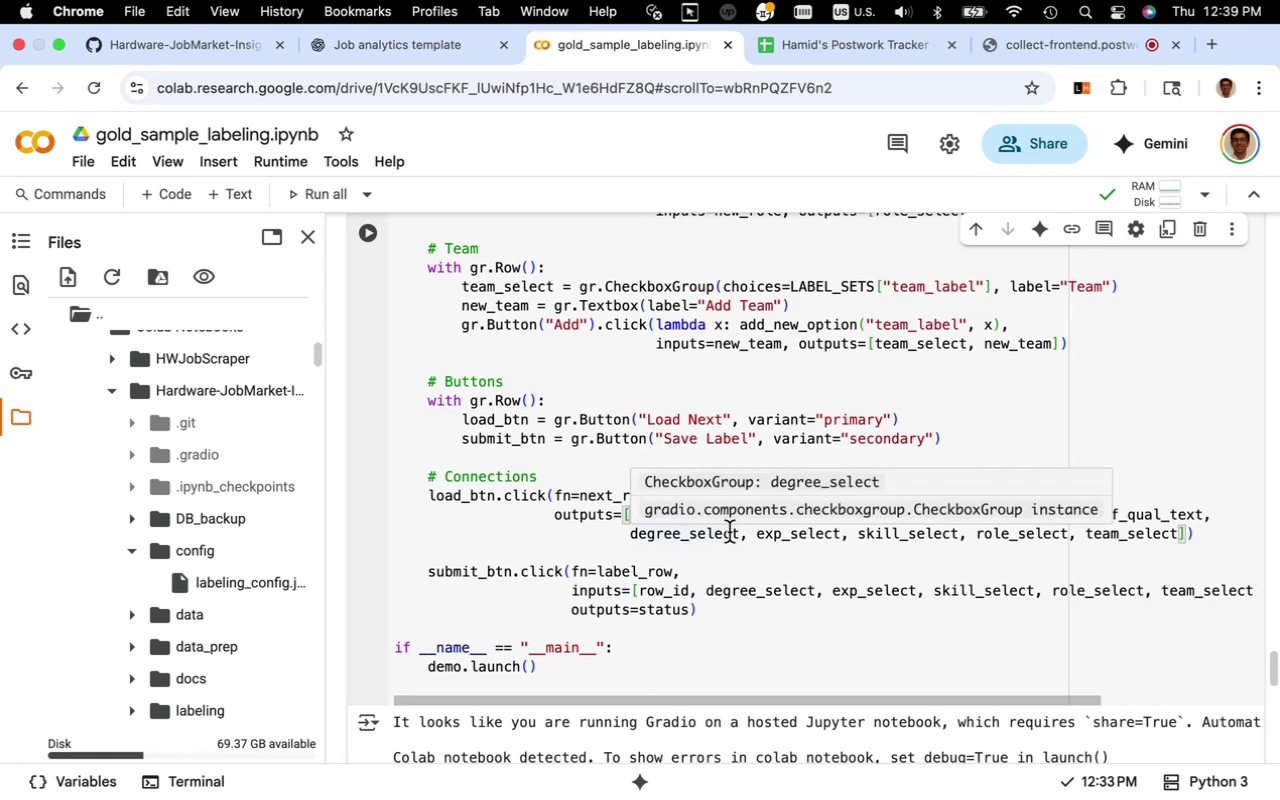 
key(Comma)
 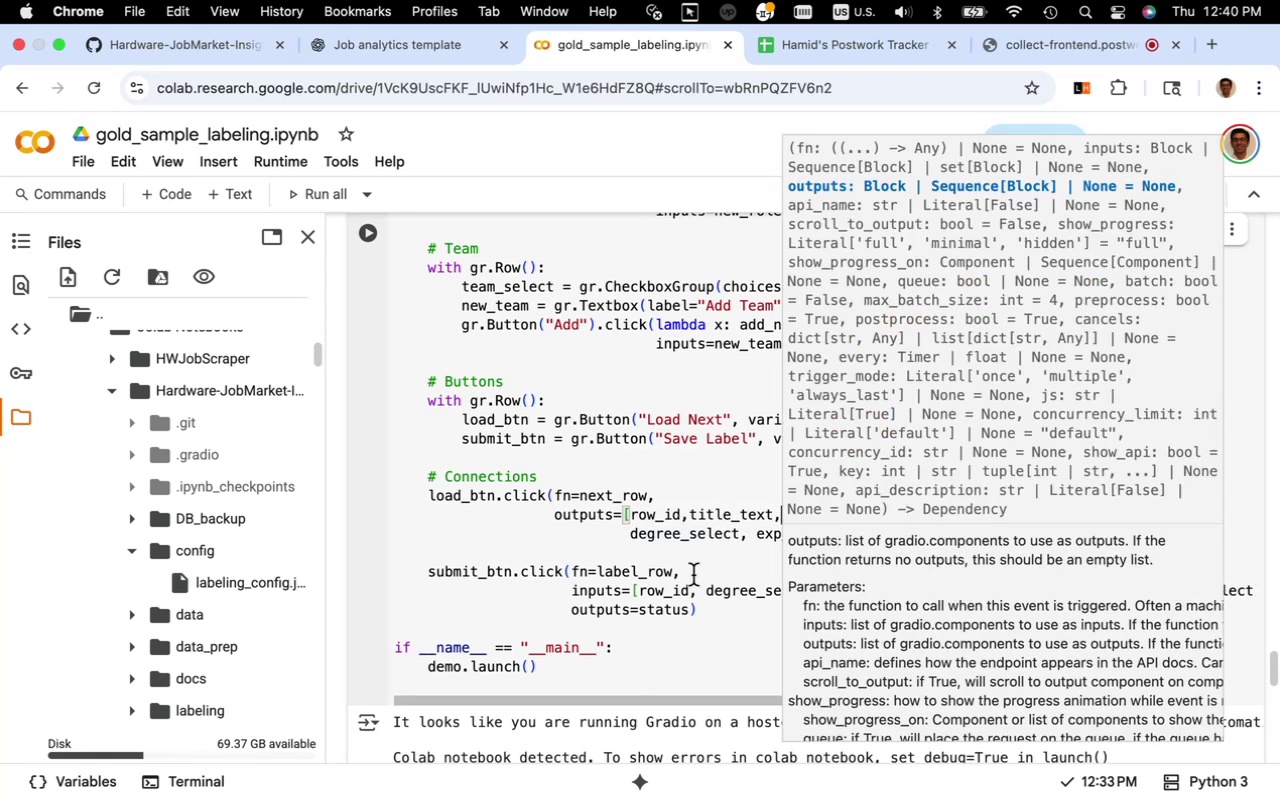 
left_click([693, 575])
 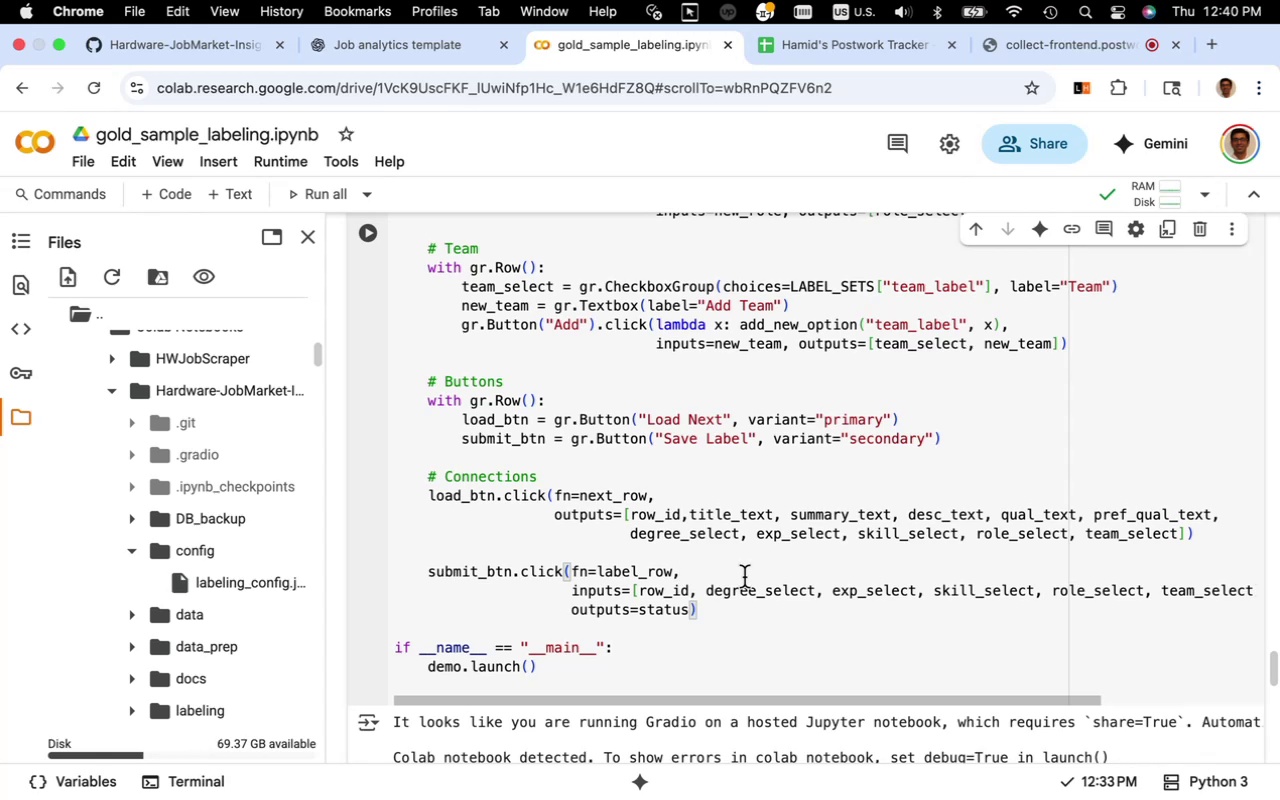 
wait(10.57)
 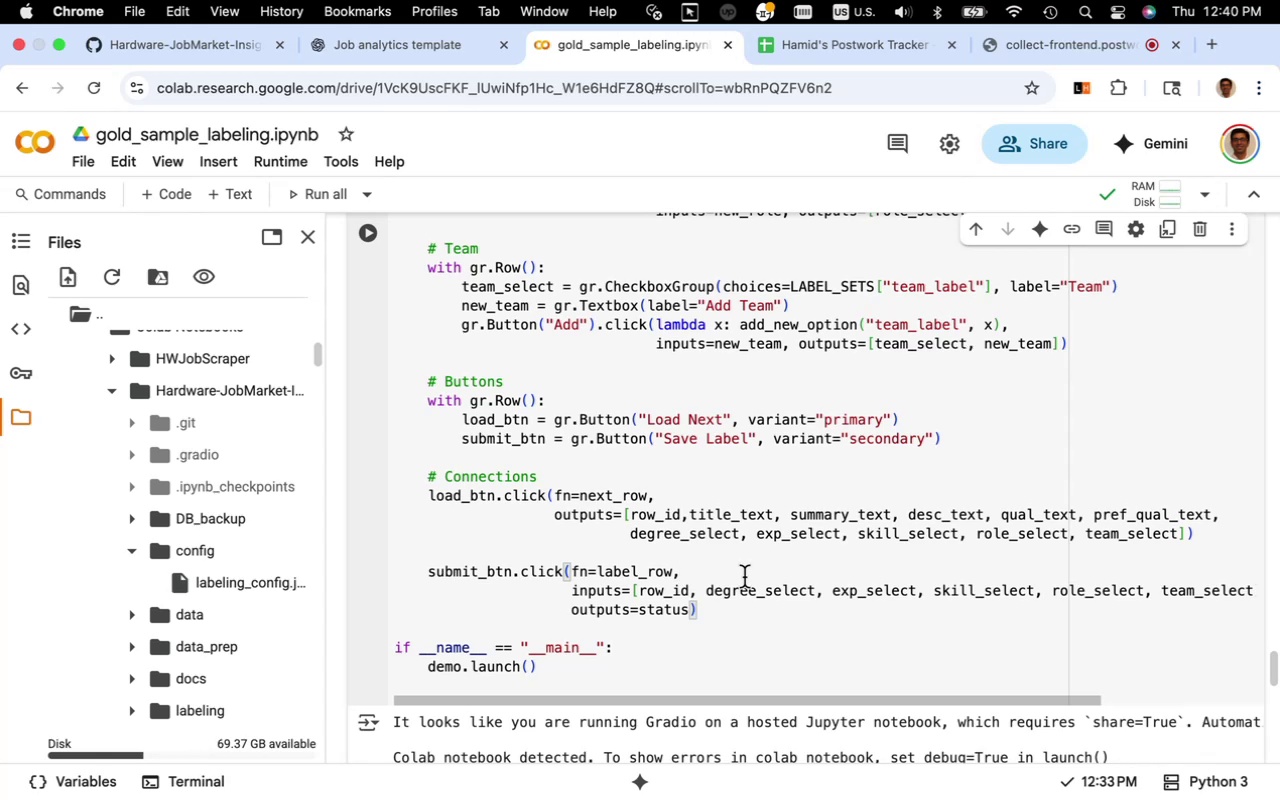 
left_click([369, 238])
 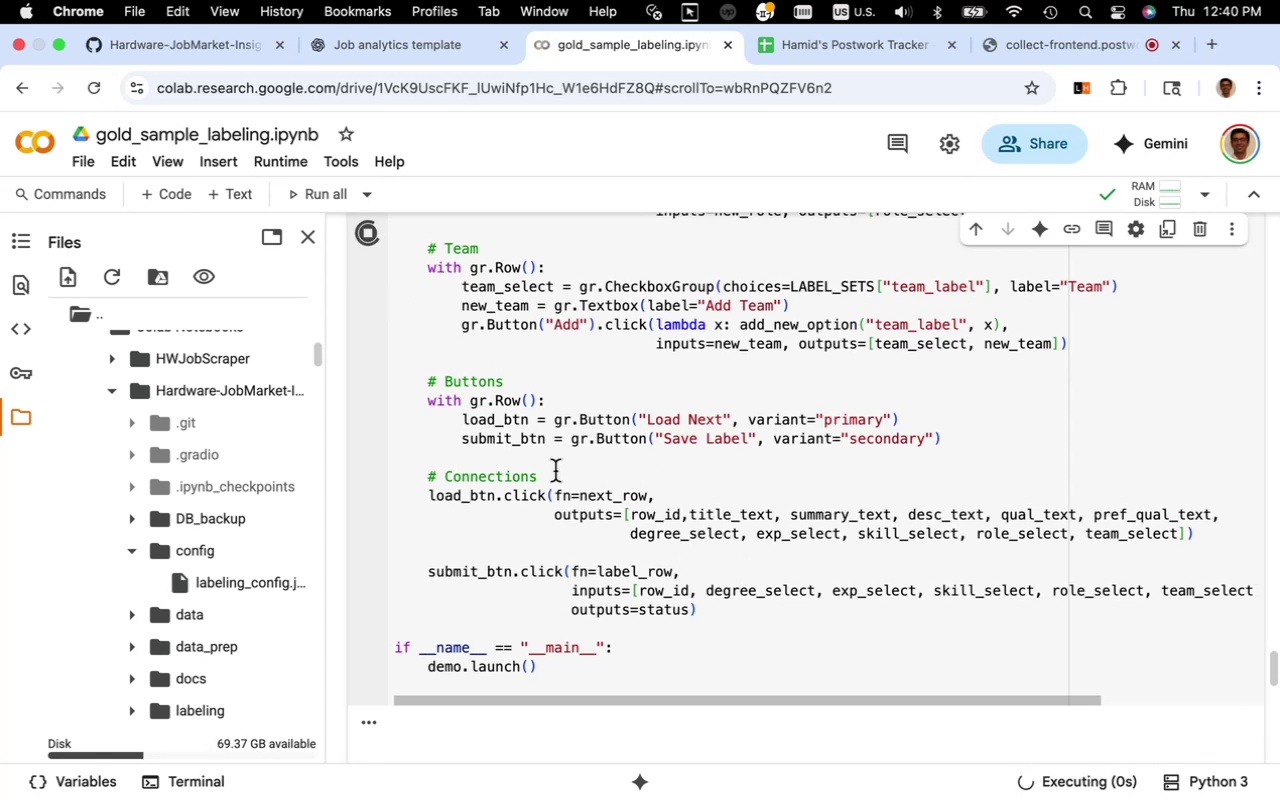 
scroll: coordinate [555, 471], scroll_direction: down, amount: 8.0
 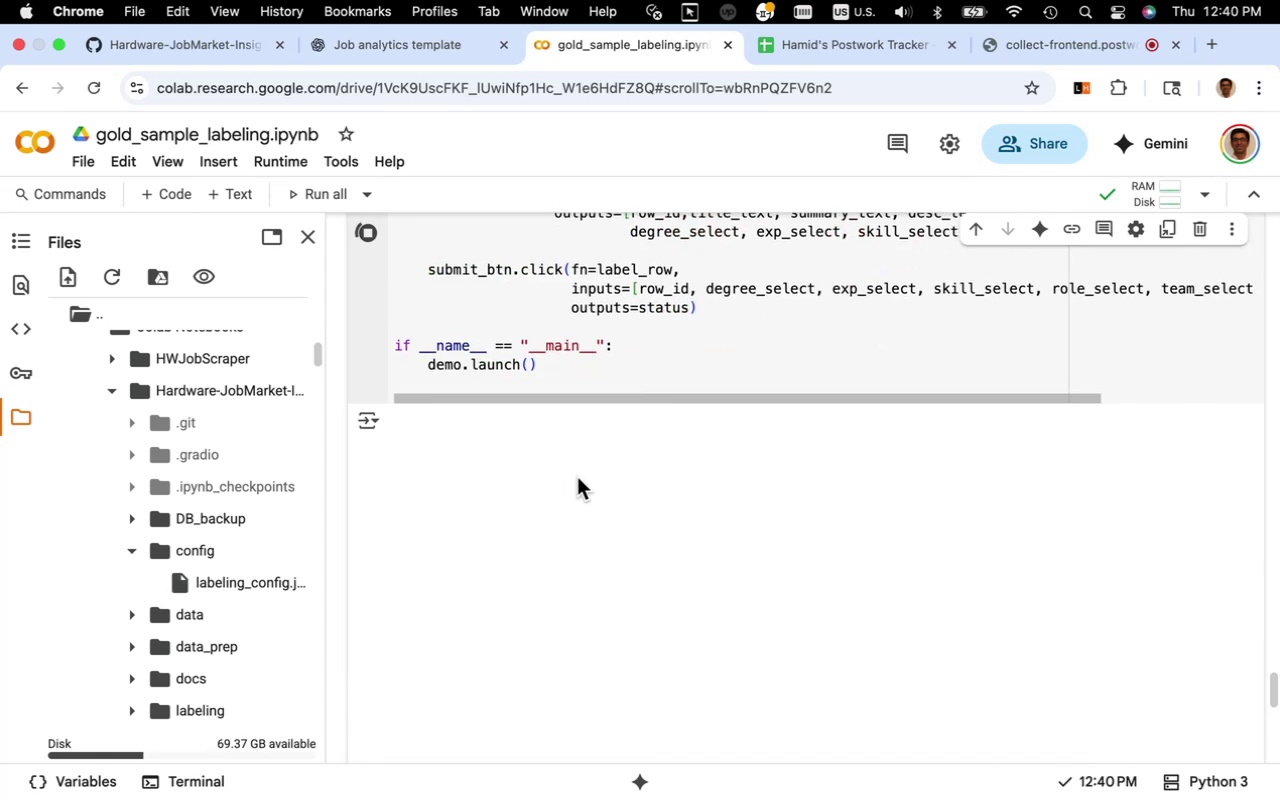 
scroll: coordinate [681, 519], scroll_direction: up, amount: 4.0
 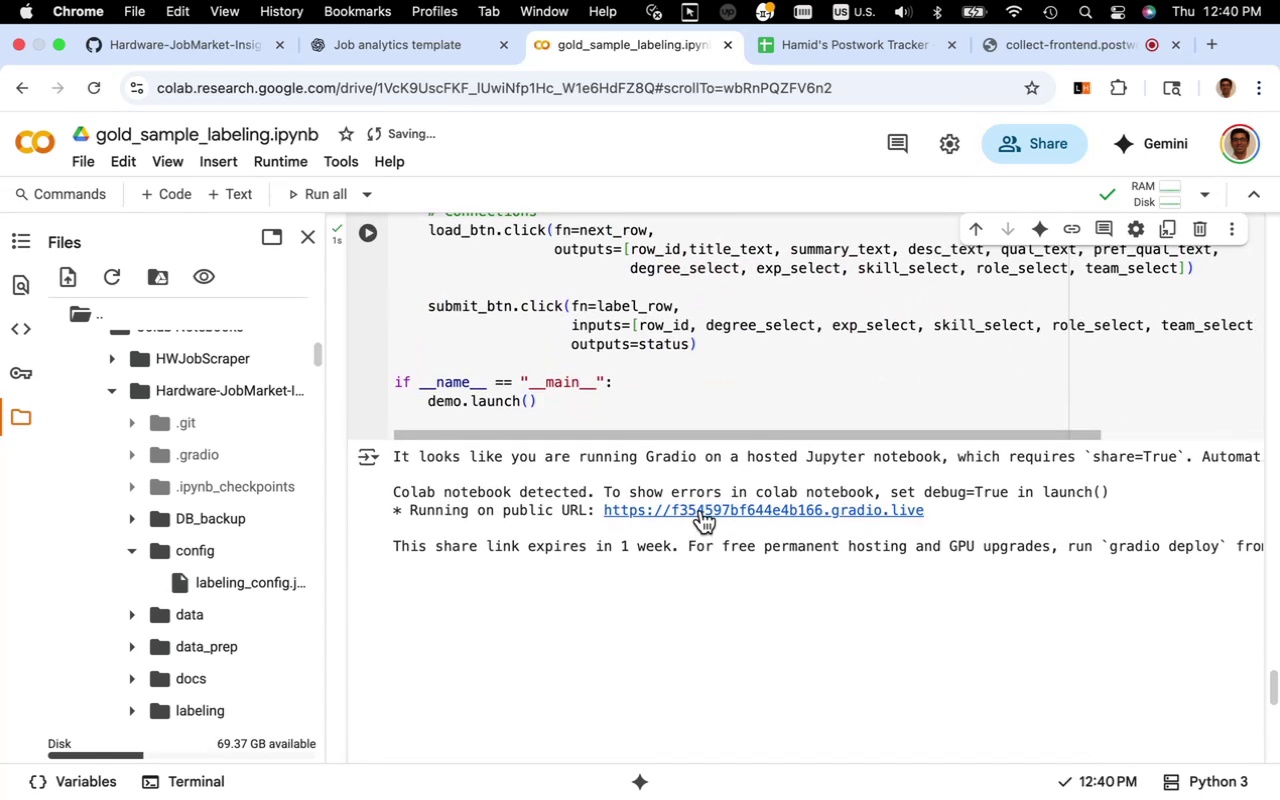 
left_click([701, 510])
 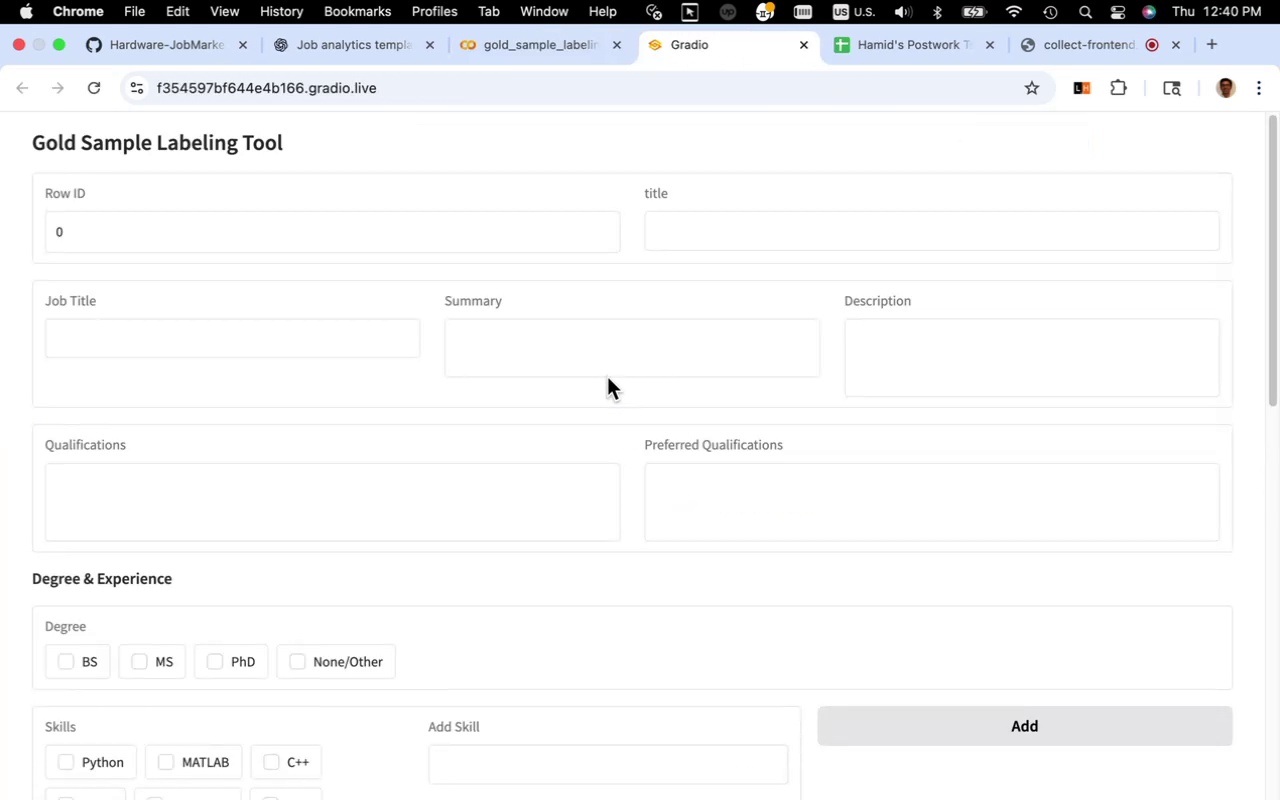 
wait(7.33)
 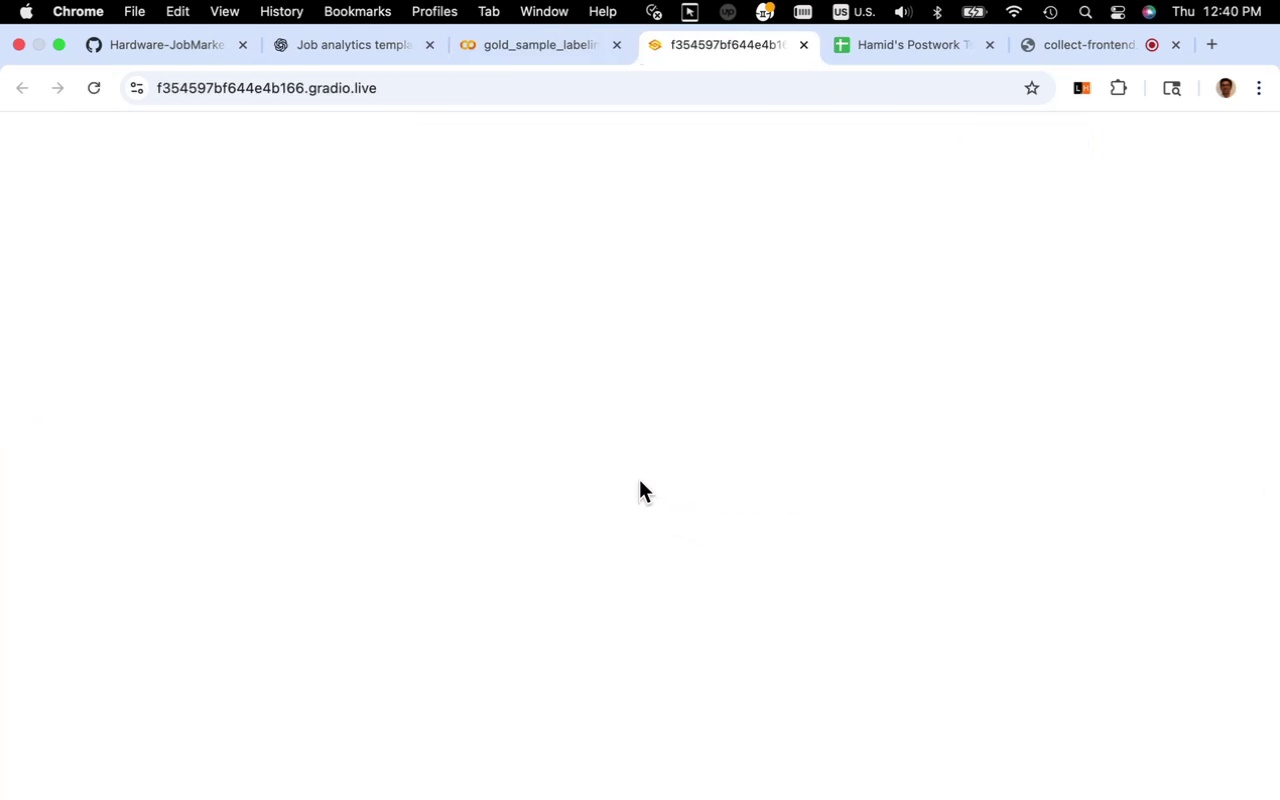 
scroll: coordinate [593, 401], scroll_direction: up, amount: 4.0
 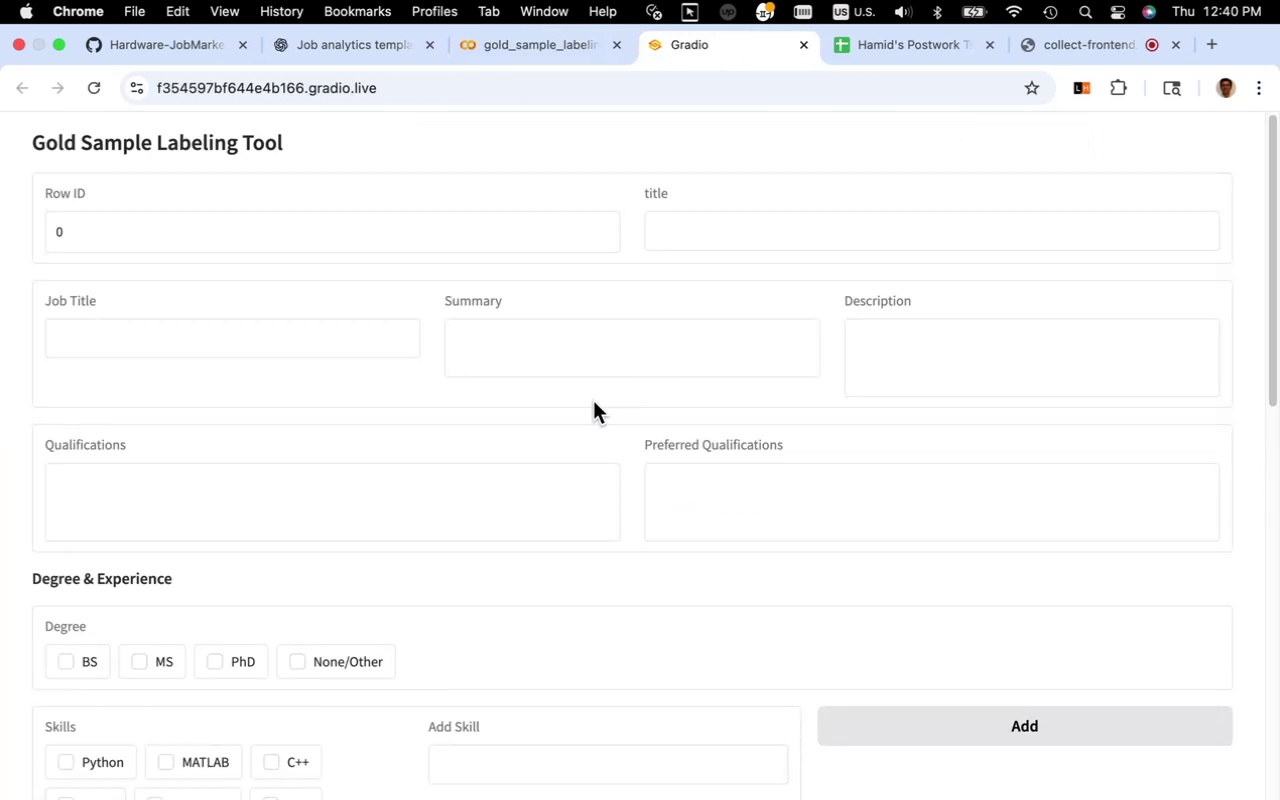 
scroll: coordinate [593, 401], scroll_direction: down, amount: 22.0
 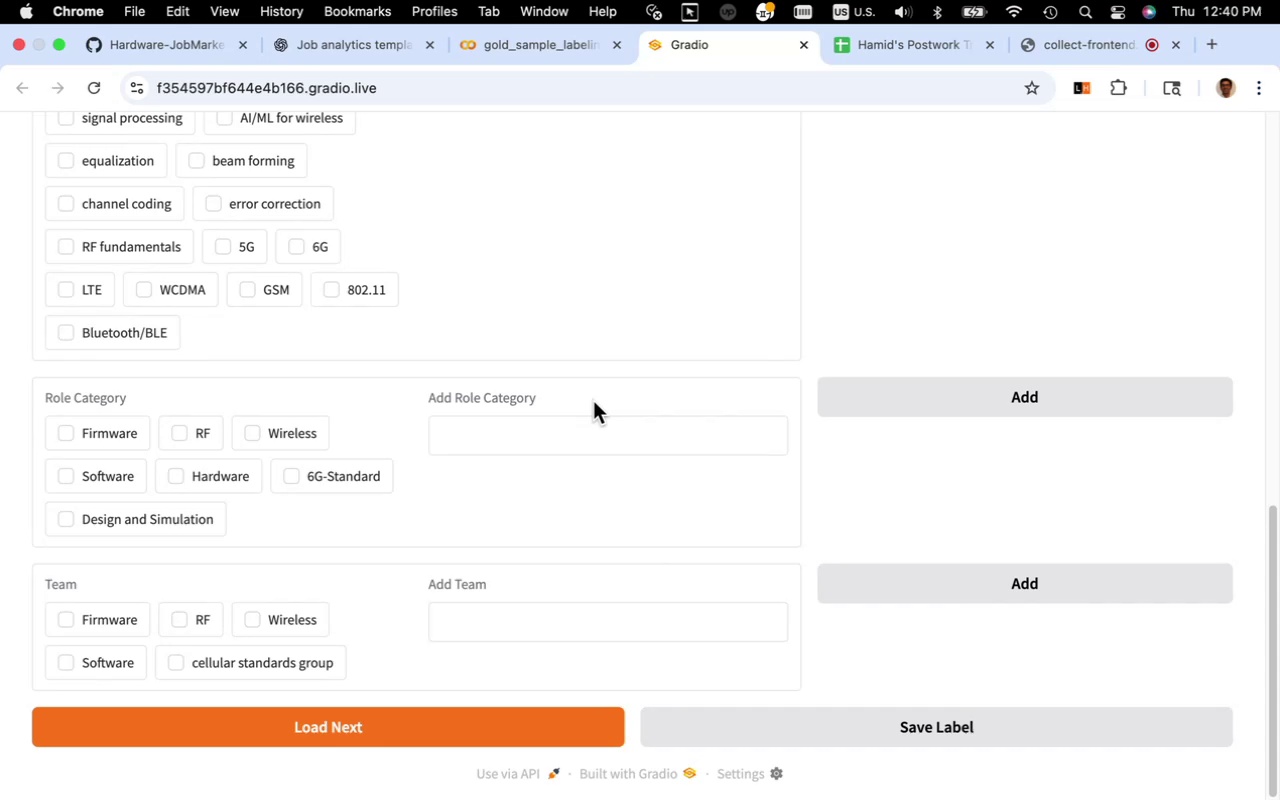 
scroll: coordinate [593, 401], scroll_direction: up, amount: 16.0
 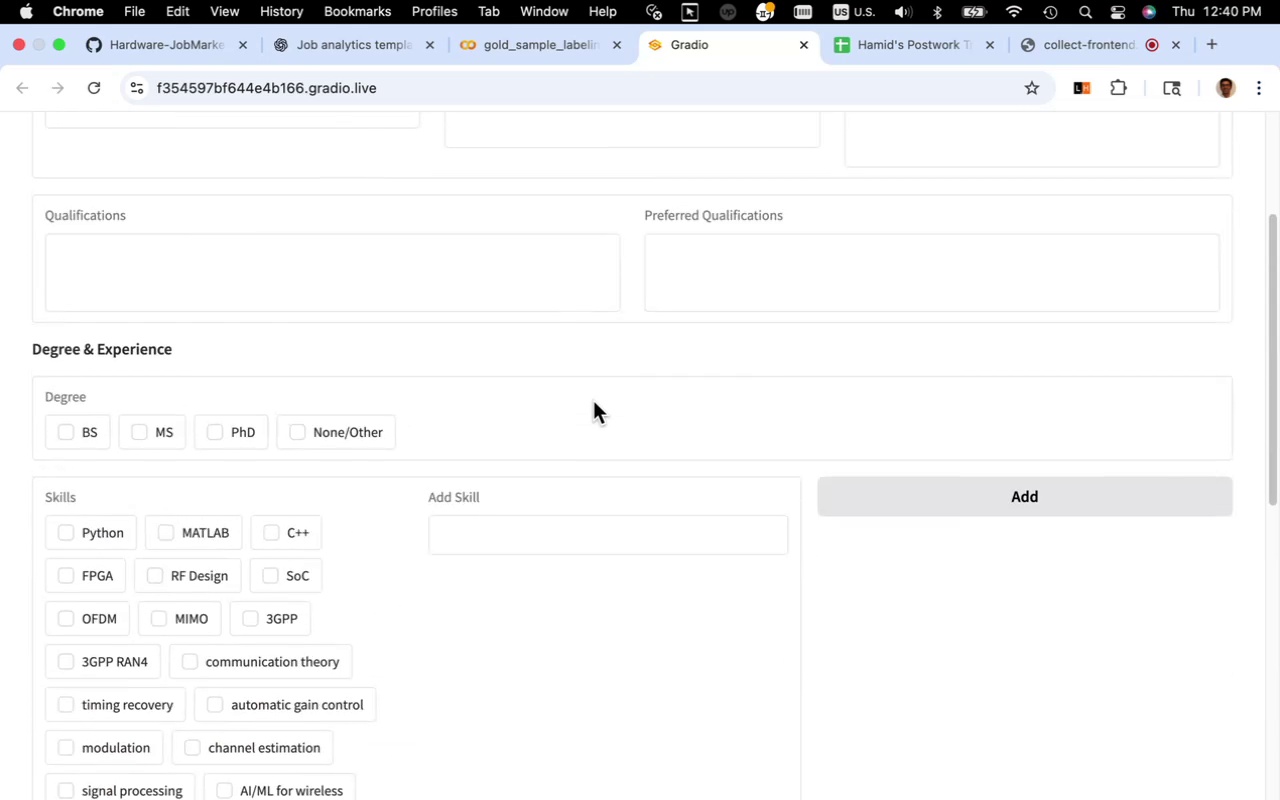 
scroll: coordinate [593, 401], scroll_direction: down, amount: 21.0
 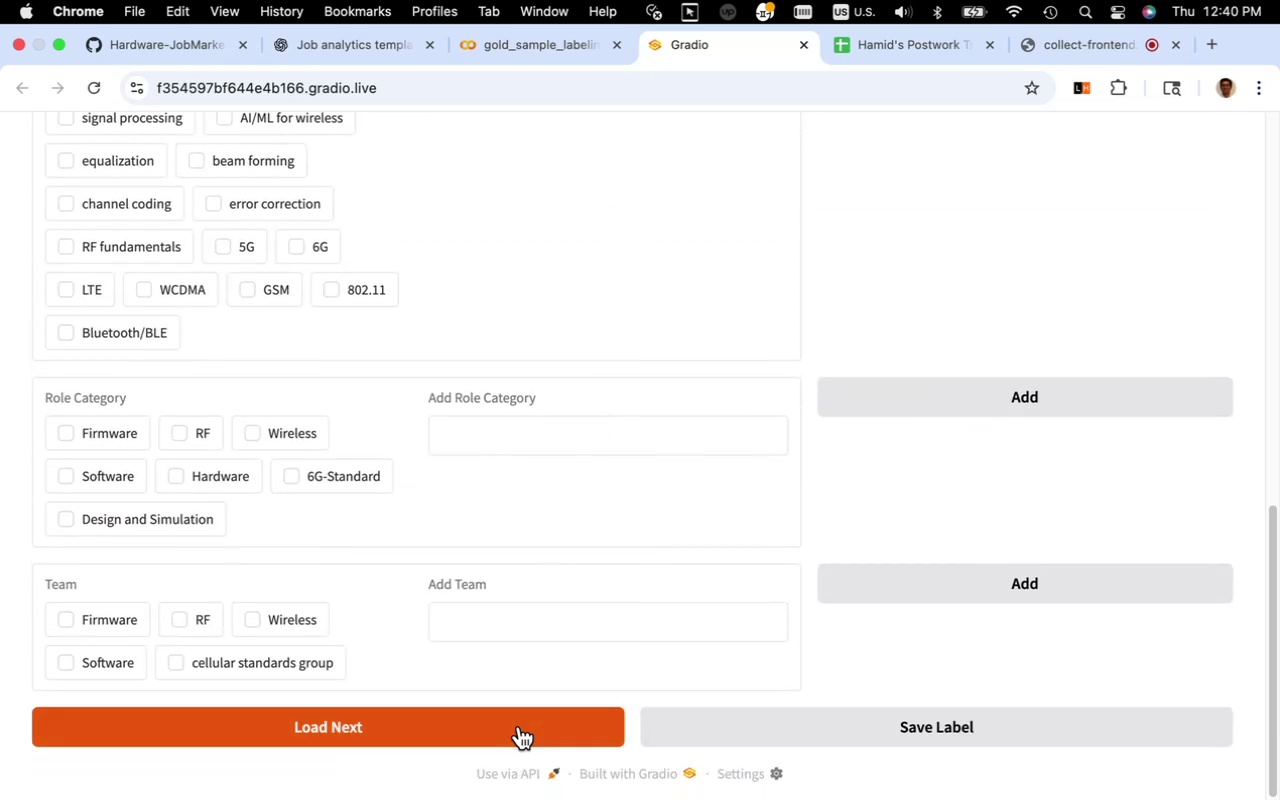 
left_click([519, 726])
 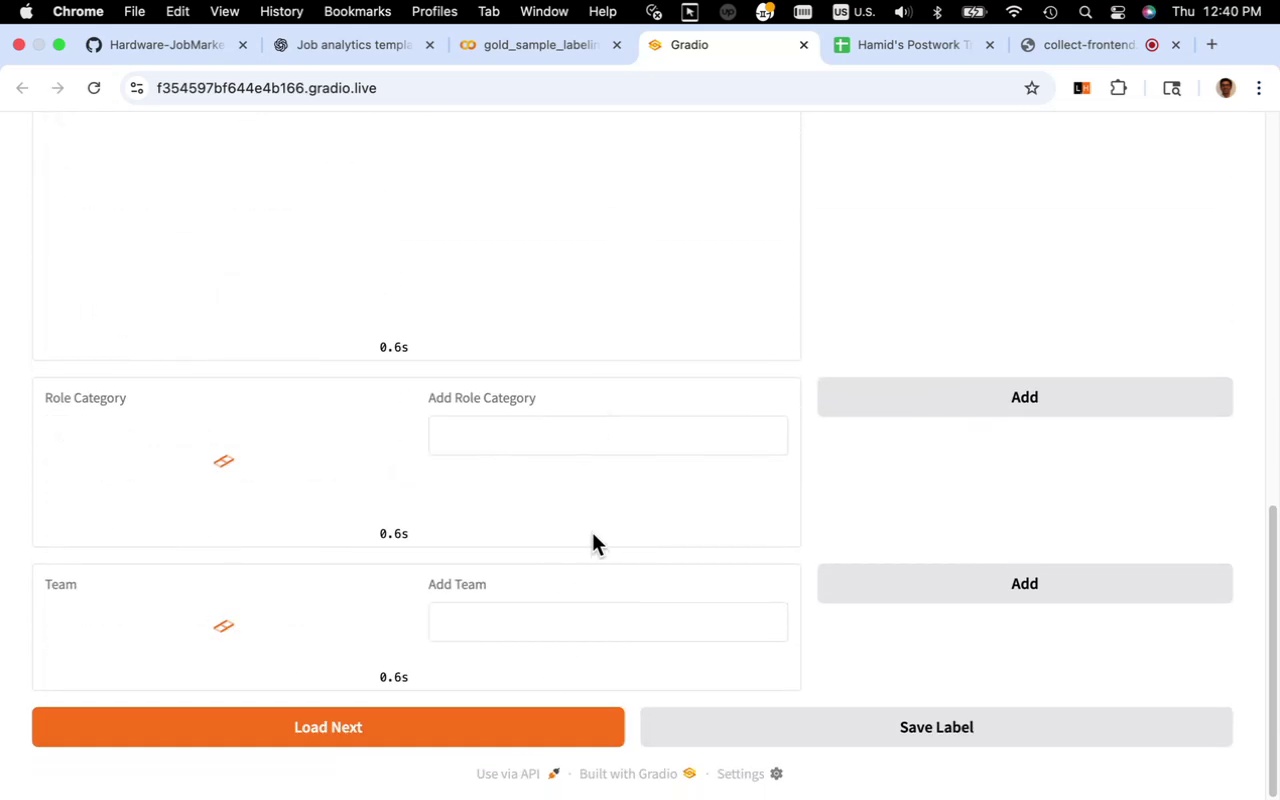 
scroll: coordinate [592, 533], scroll_direction: up, amount: 12.0
 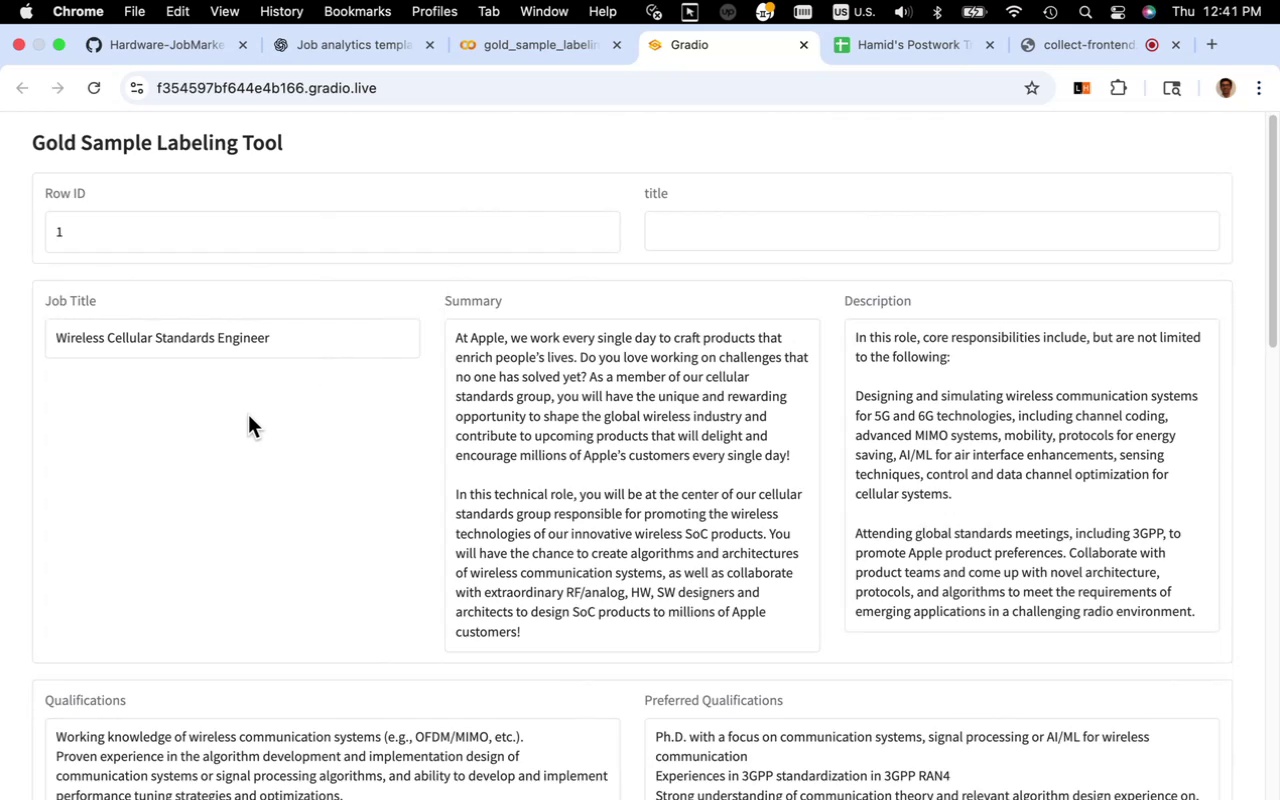 
wait(36.04)
 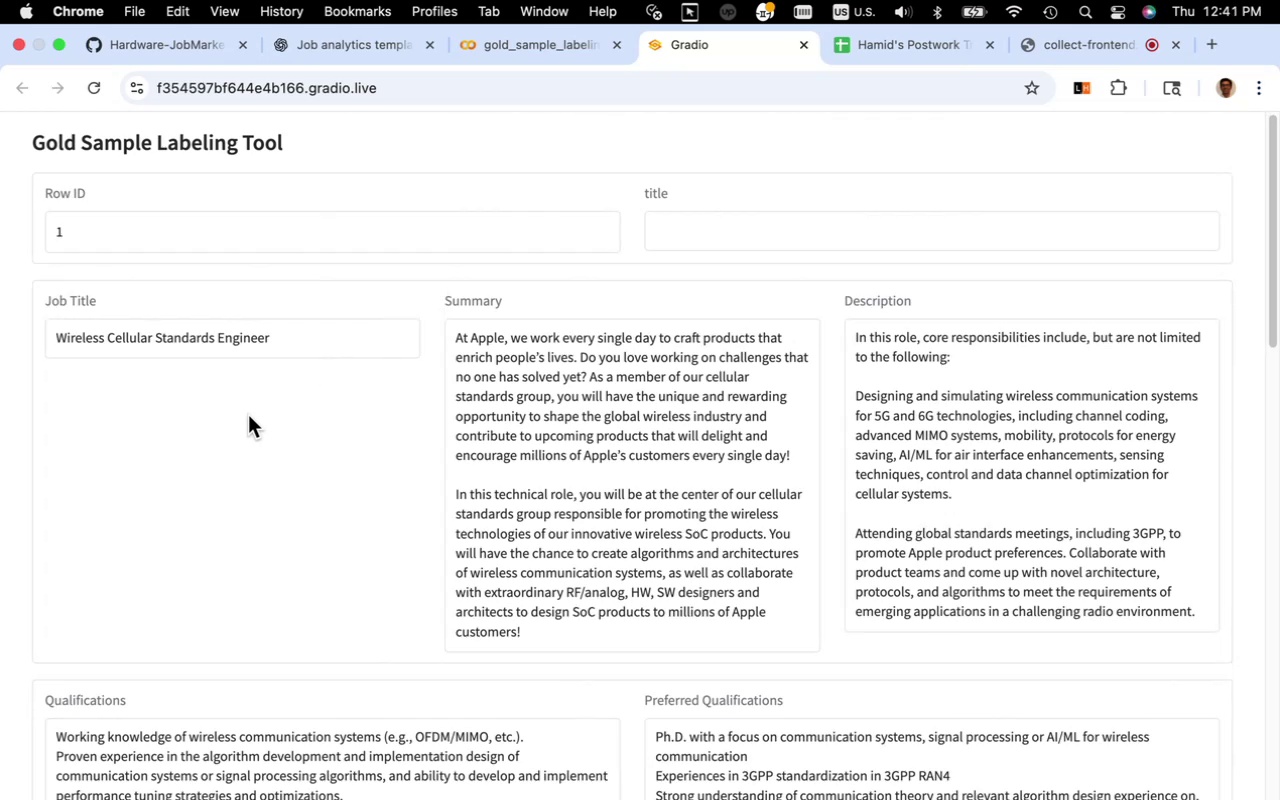 
scroll: coordinate [429, 452], scroll_direction: up, amount: 4.0
 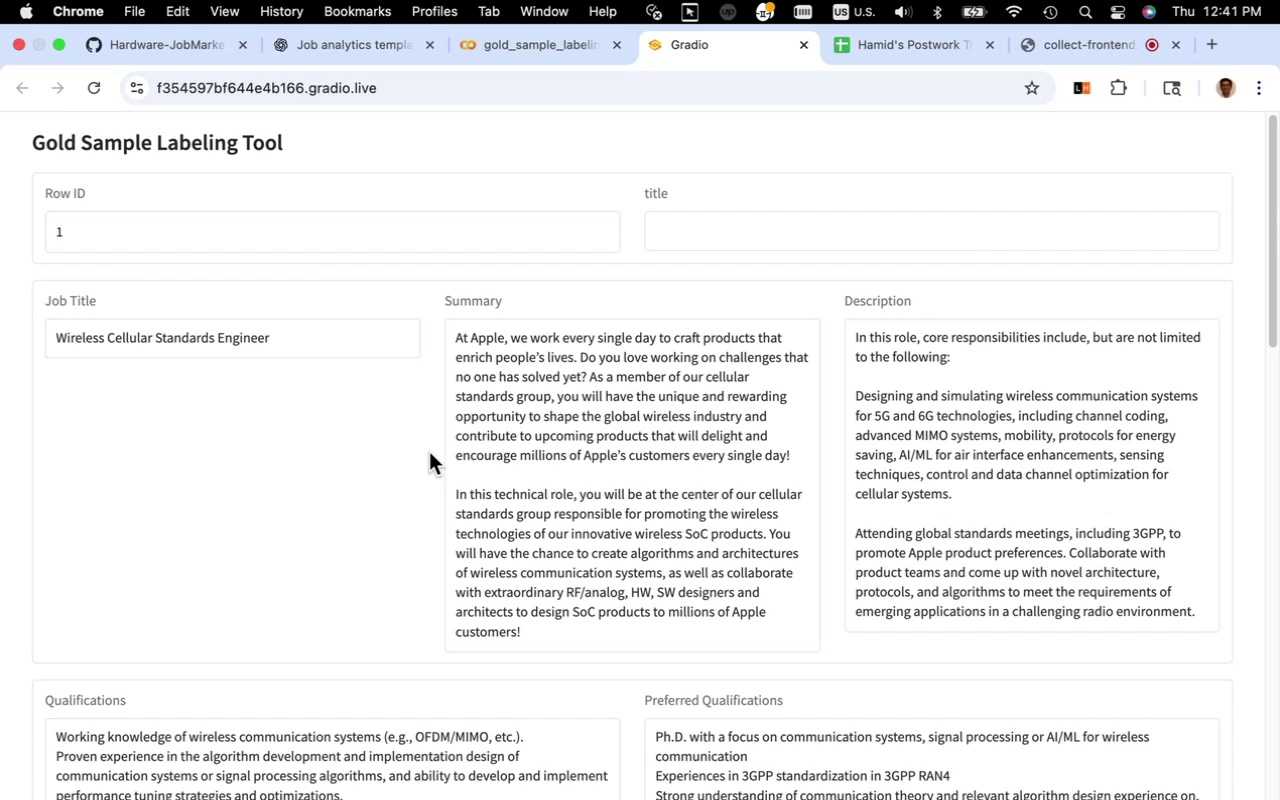 
left_click([429, 452])
 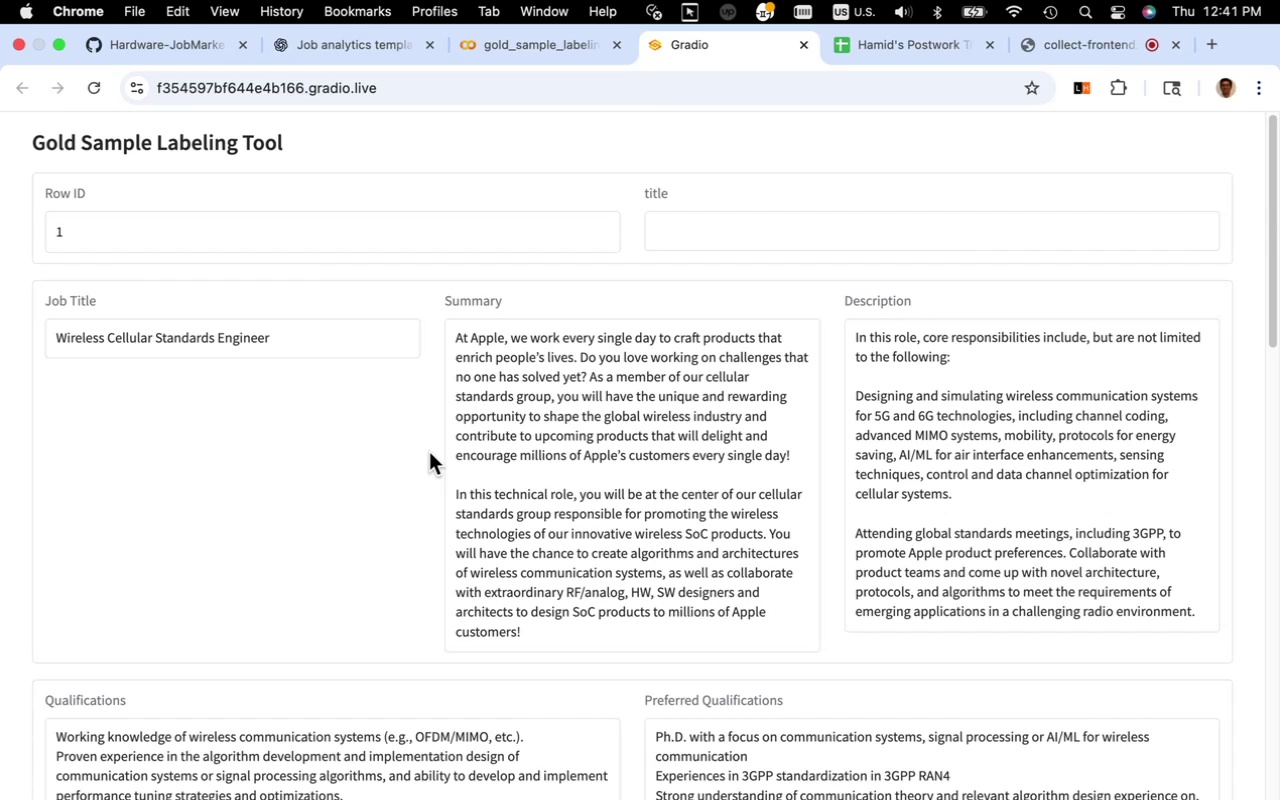 
scroll: coordinate [429, 452], scroll_direction: down, amount: 32.0
 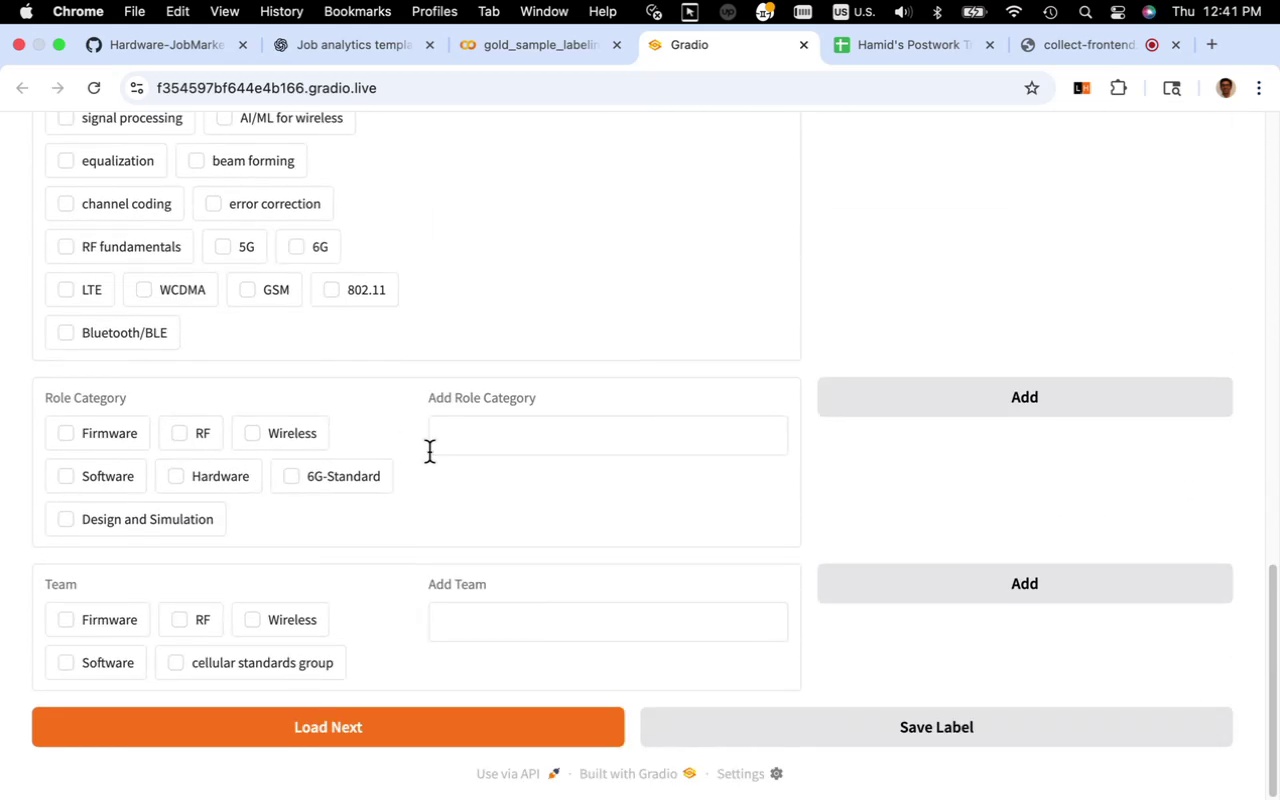 
scroll: coordinate [429, 452], scroll_direction: up, amount: 26.0
 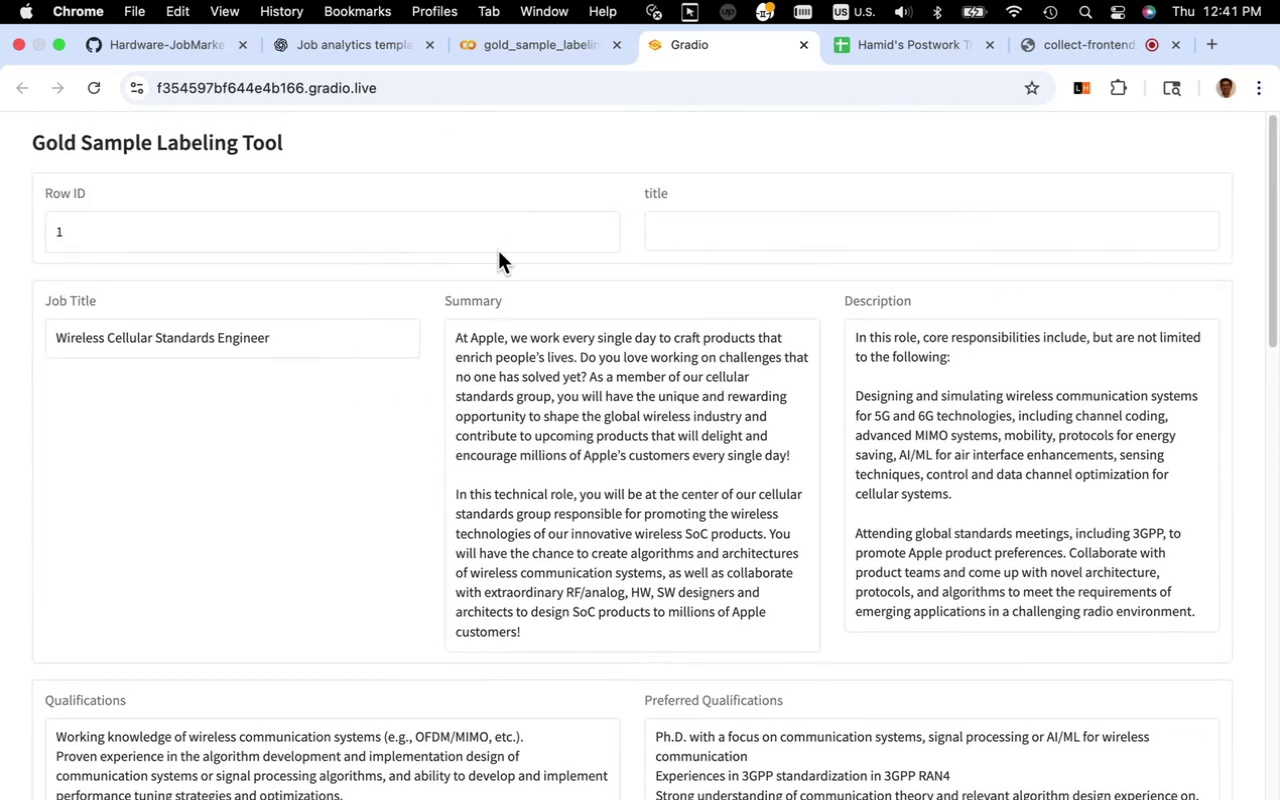 
wait(8.18)
 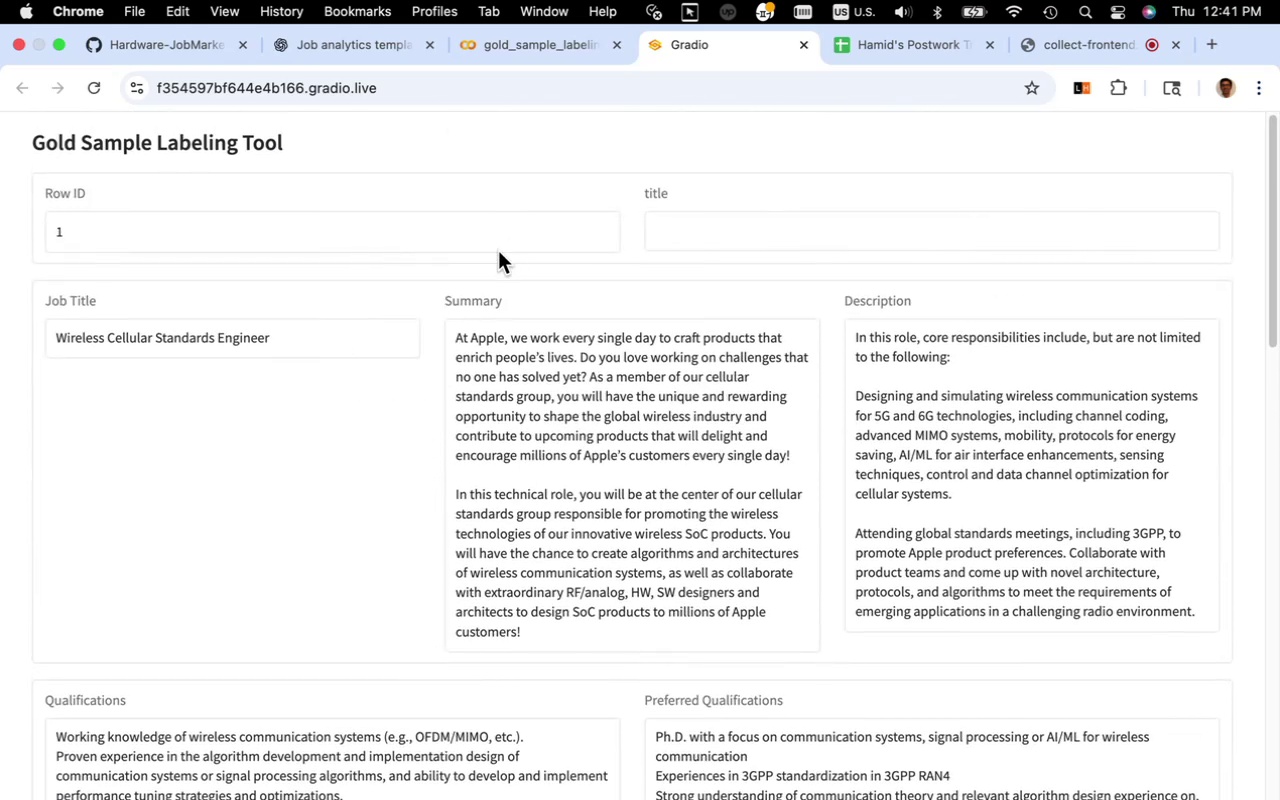 
left_click([542, 53])
 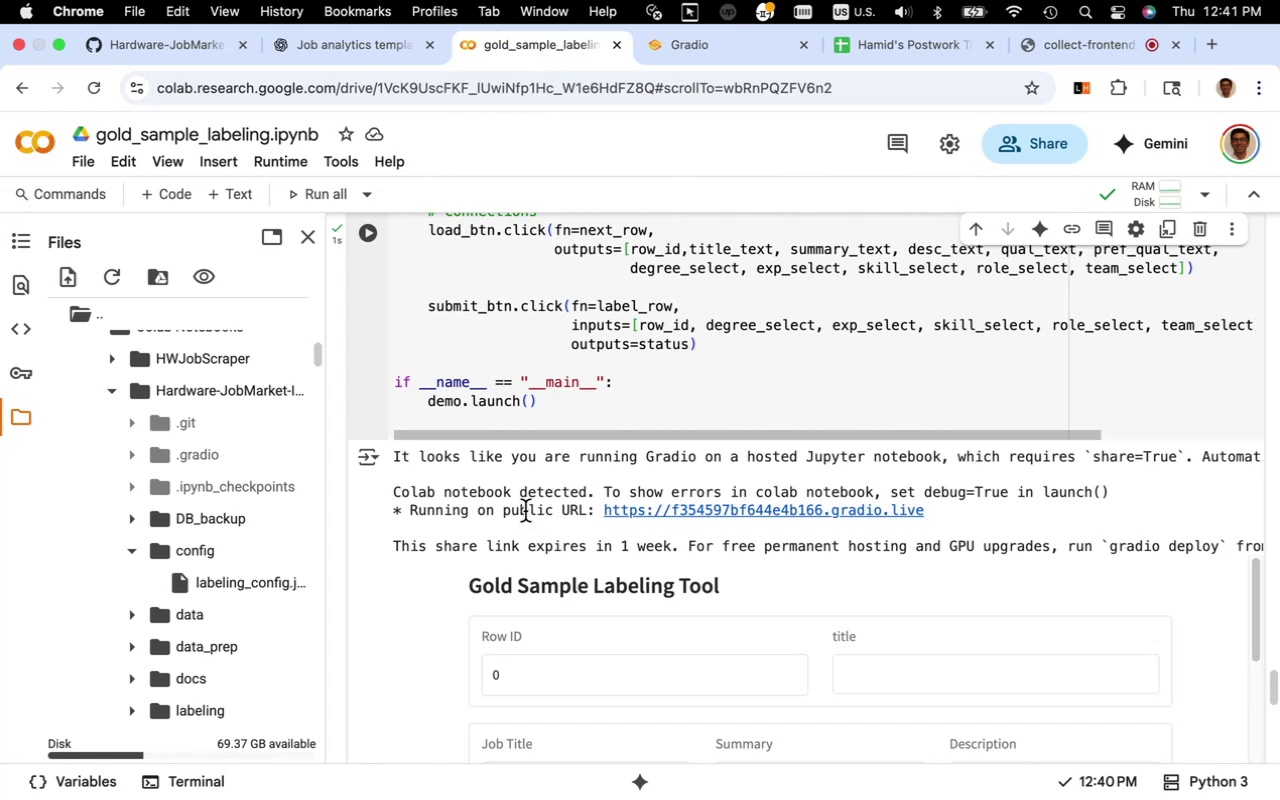 
wait(14.79)
 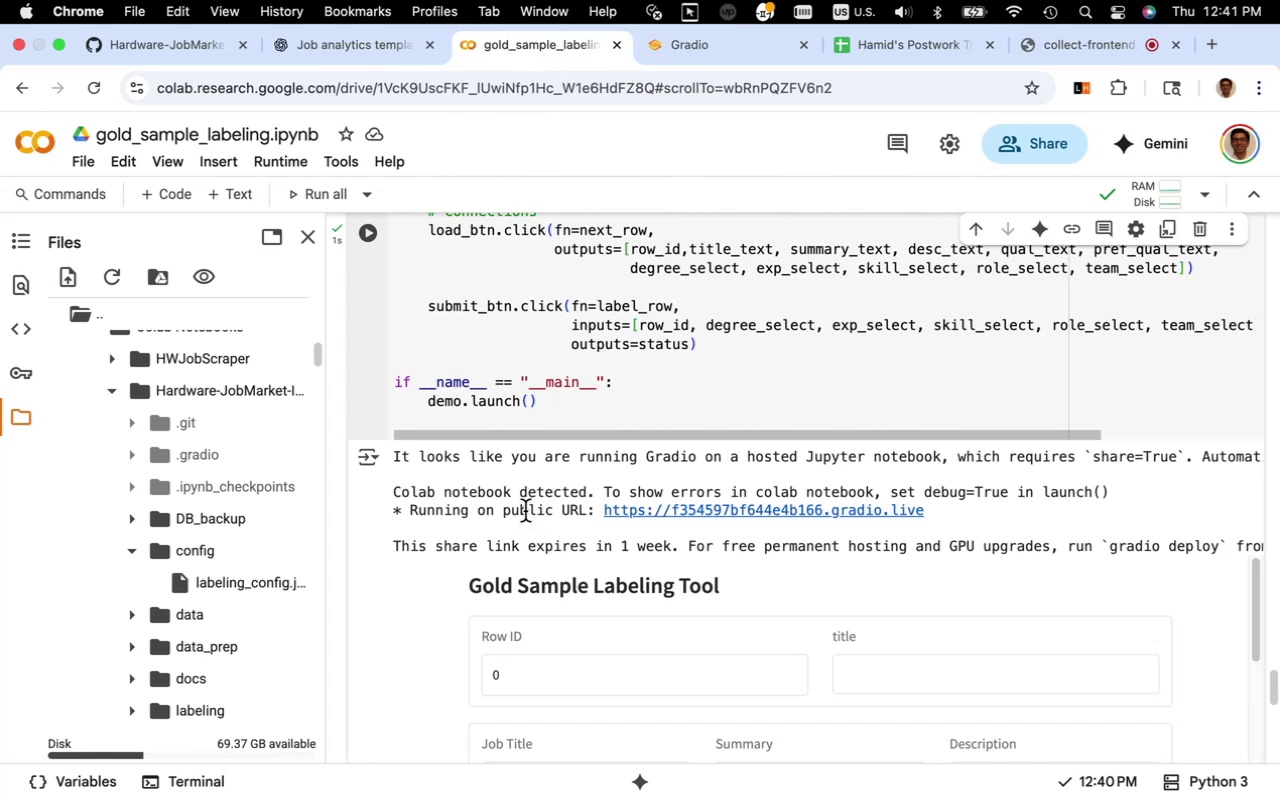 
left_click([372, 52])
 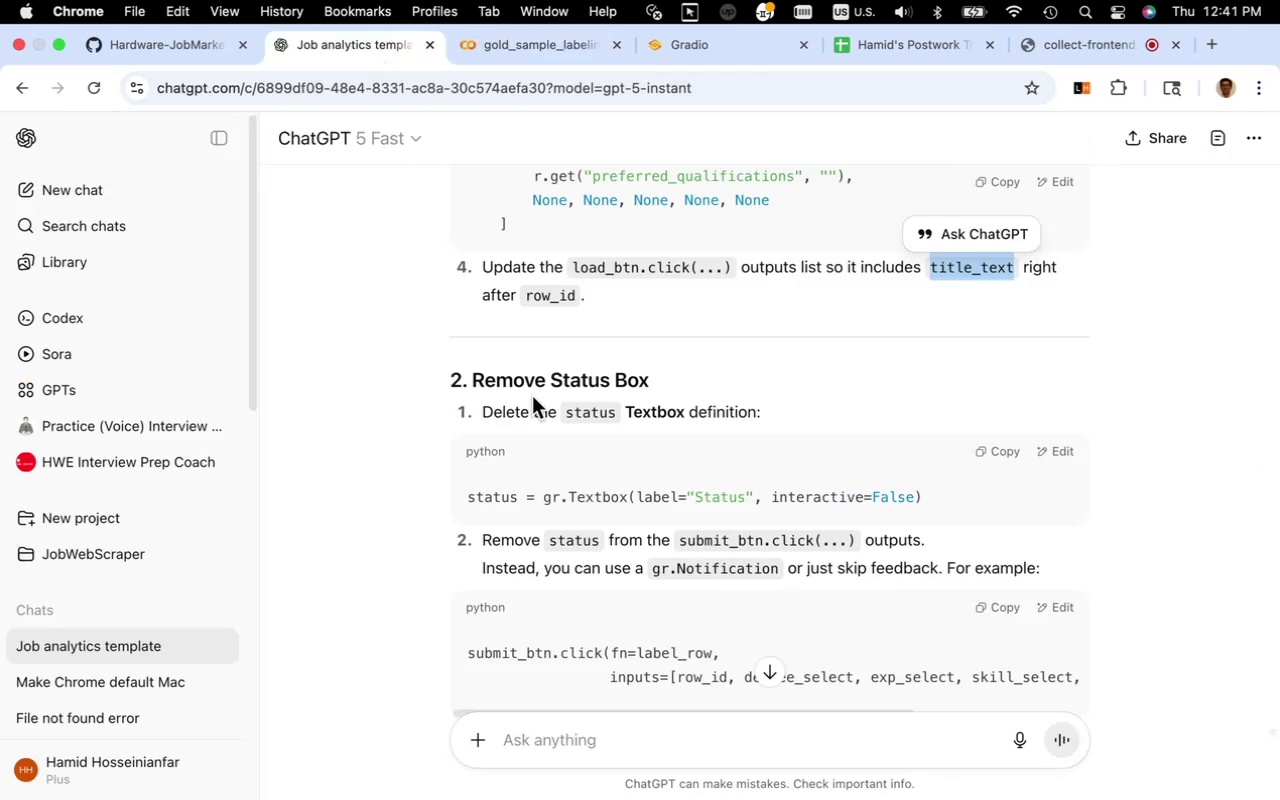 
mouse_move([562, 100])
 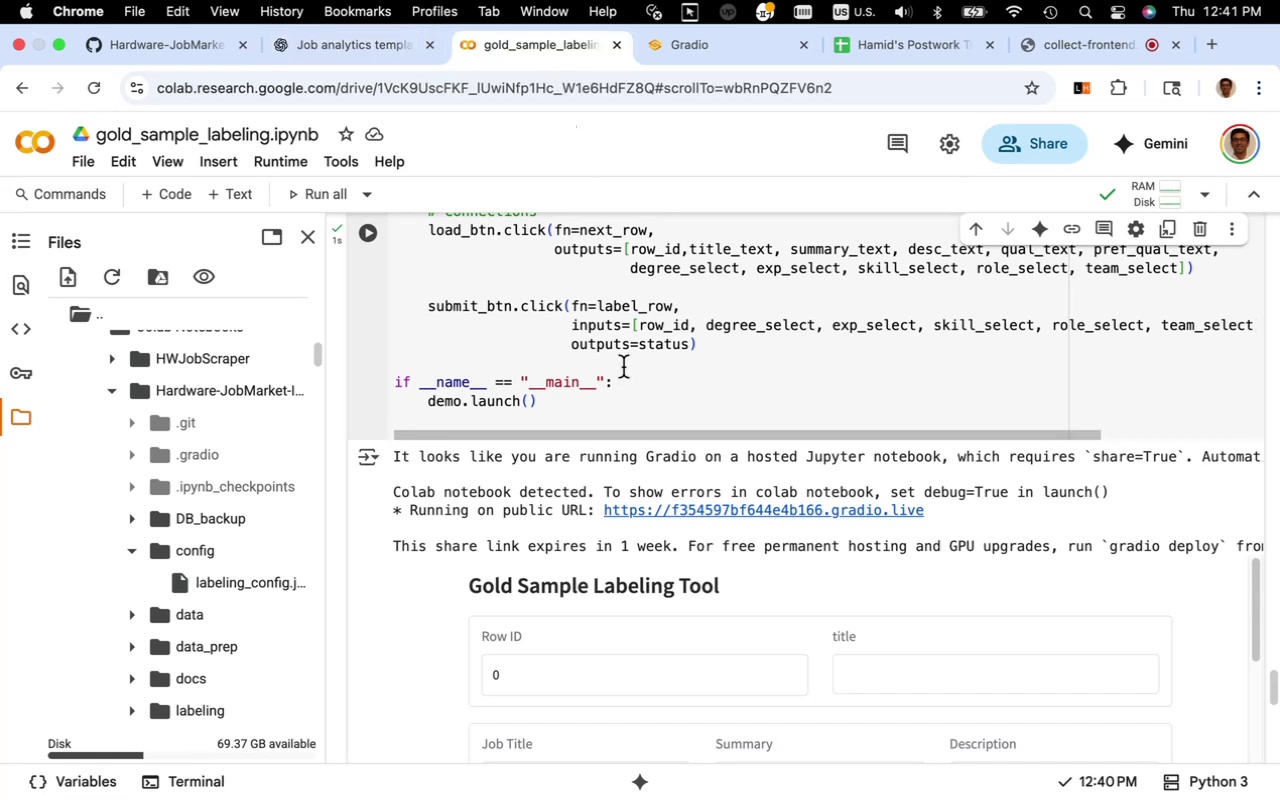 
scroll: coordinate [623, 367], scroll_direction: up, amount: 24.0
 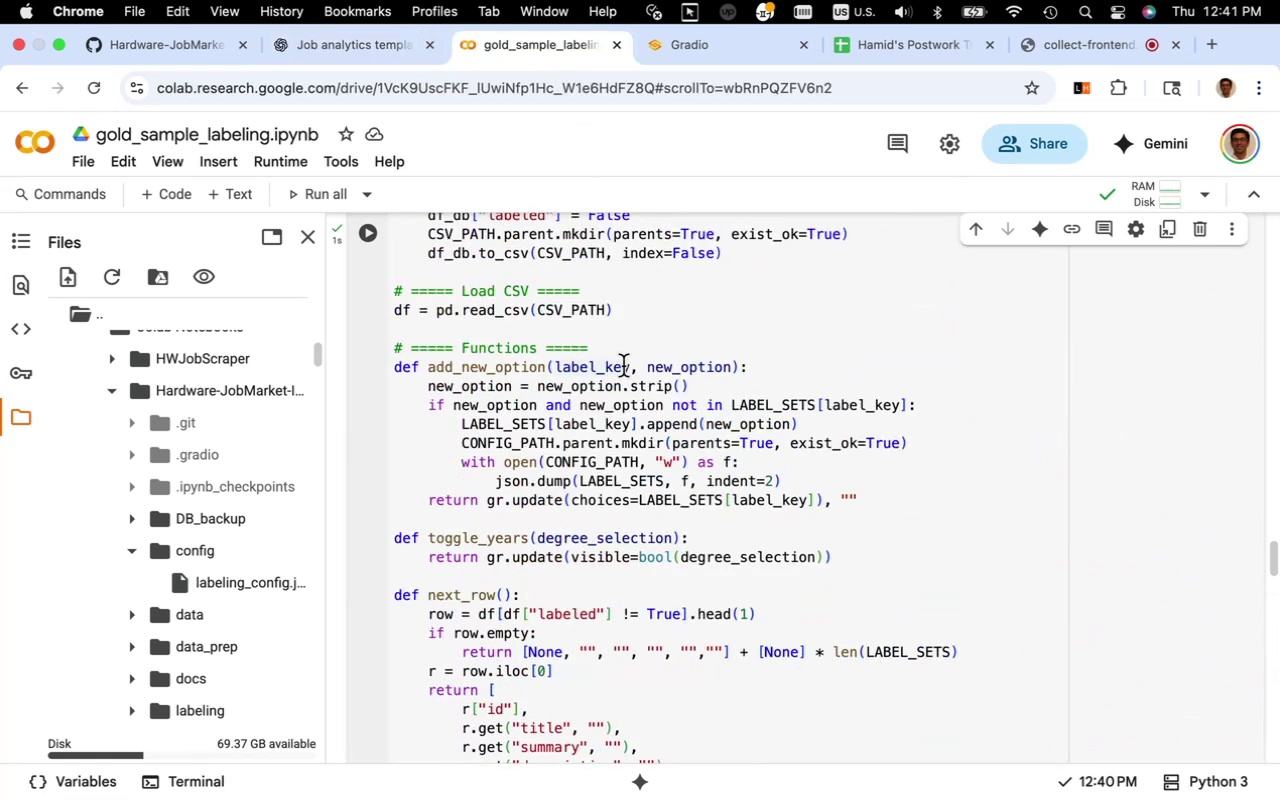 
scroll: coordinate [623, 366], scroll_direction: down, amount: 21.0
 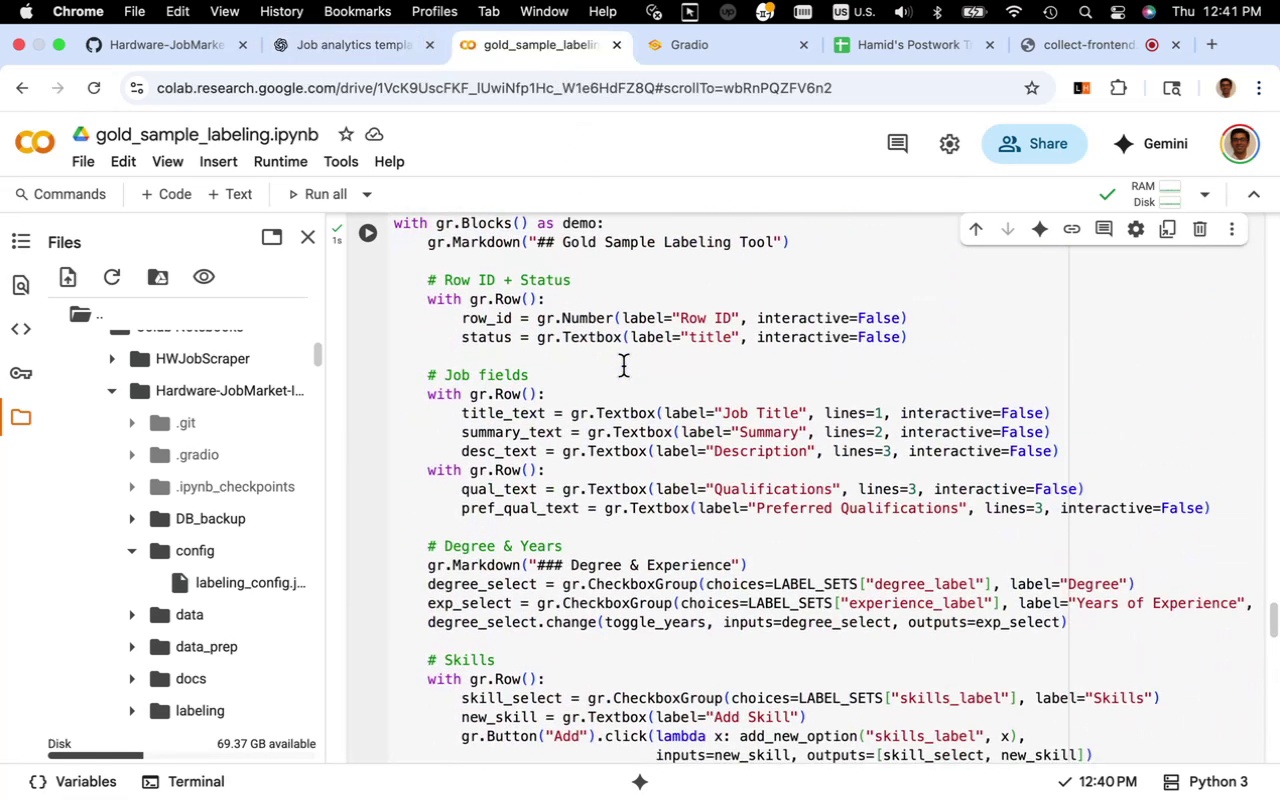 
scroll: coordinate [623, 366], scroll_direction: up, amount: 4.0
 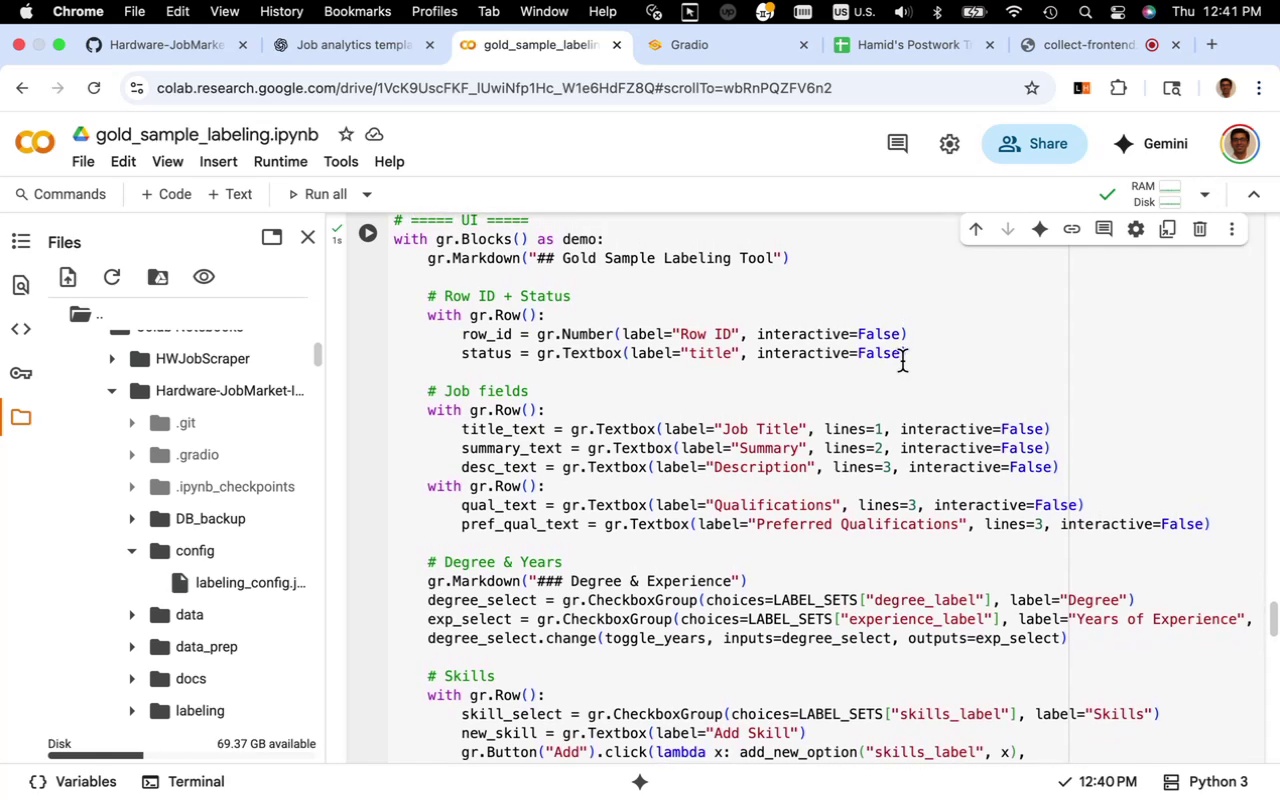 
left_click_drag(start_coordinate=[908, 357], to_coordinate=[385, 354])
 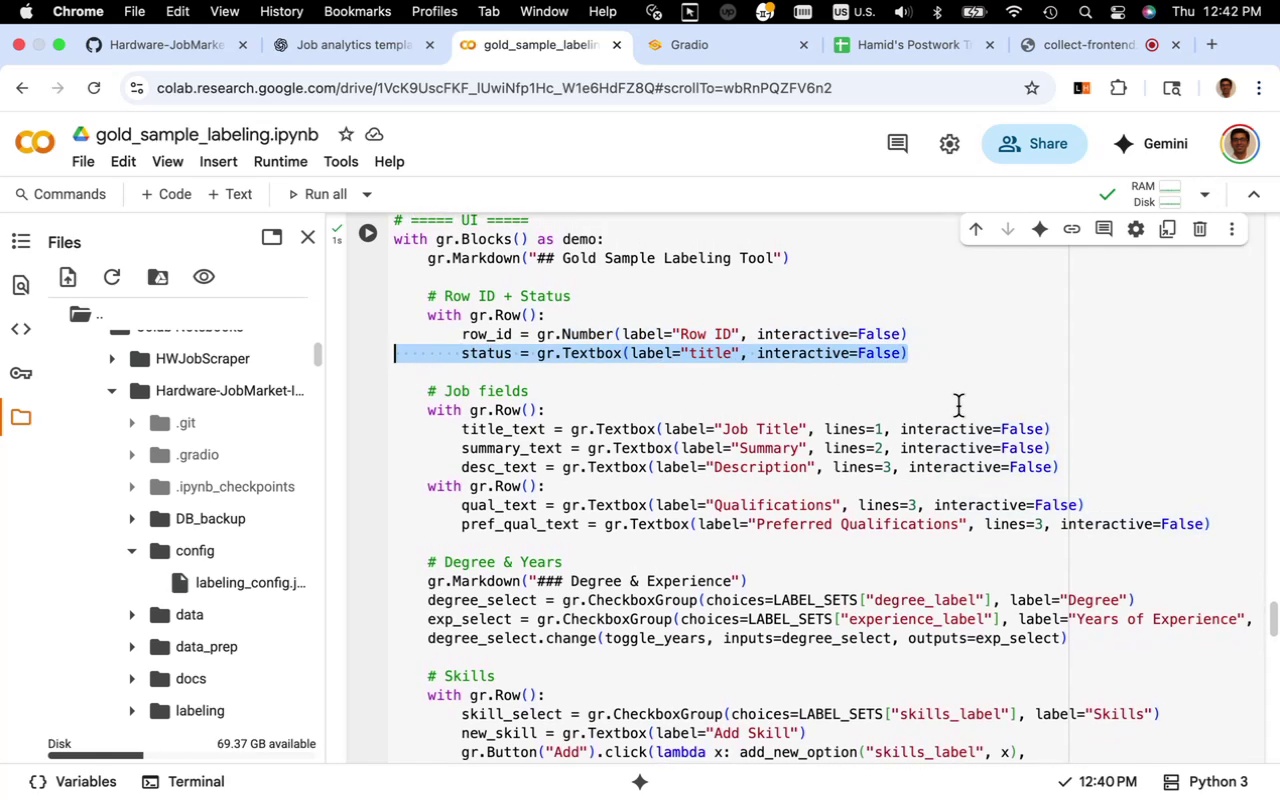 
key(Backspace)
 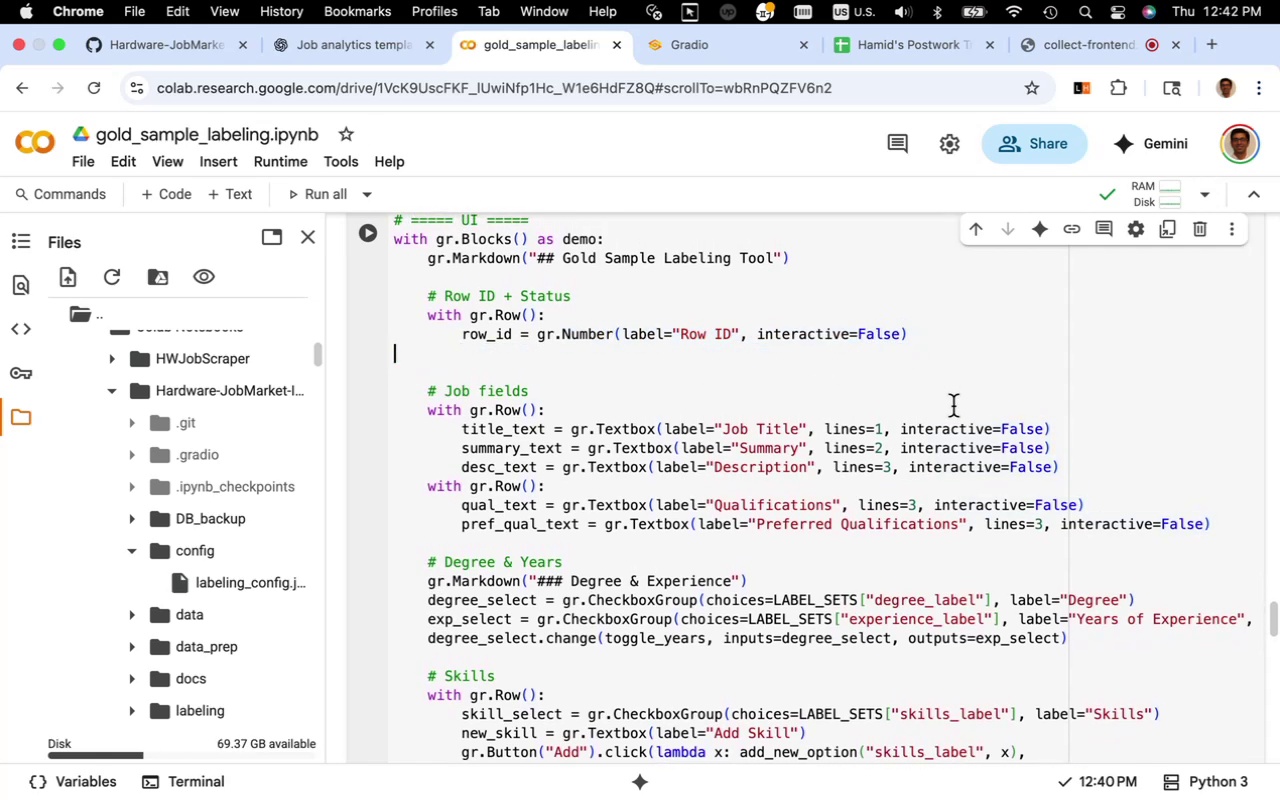 
key(Backspace)
 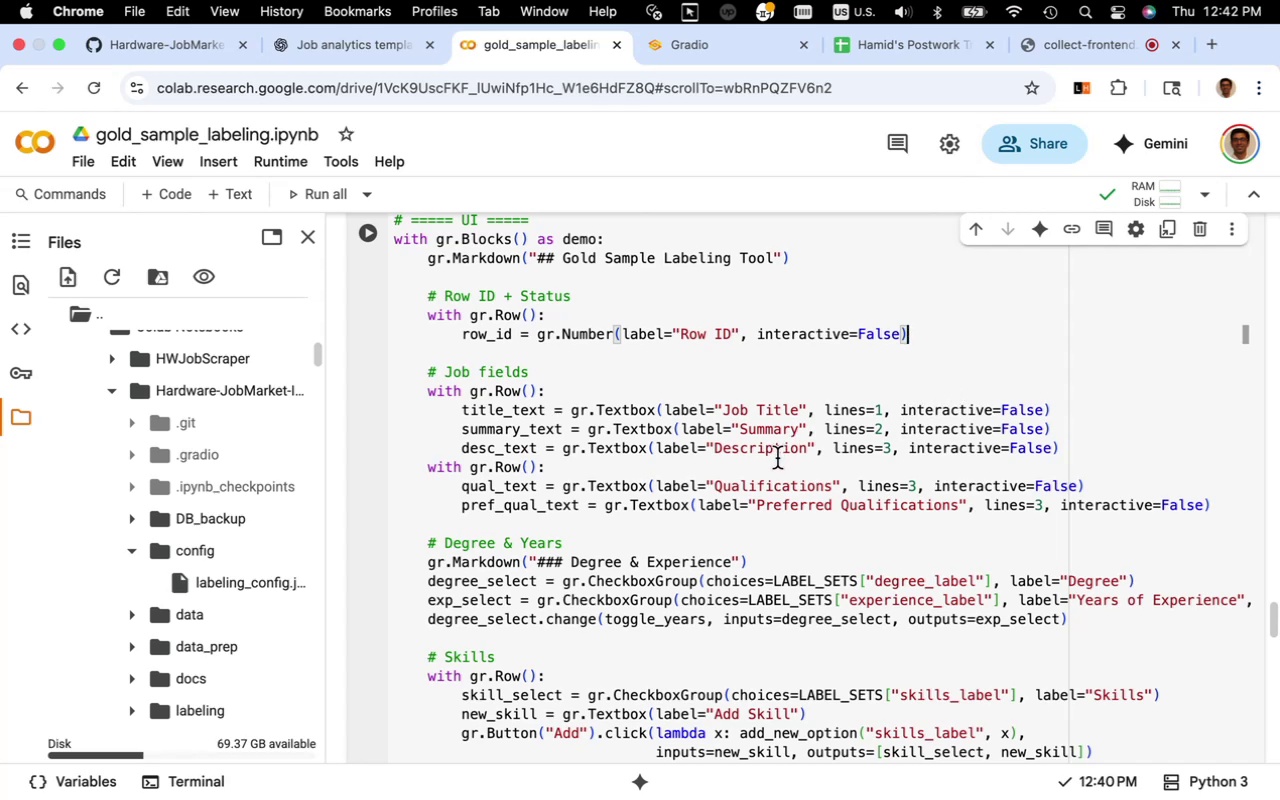 
wait(6.68)
 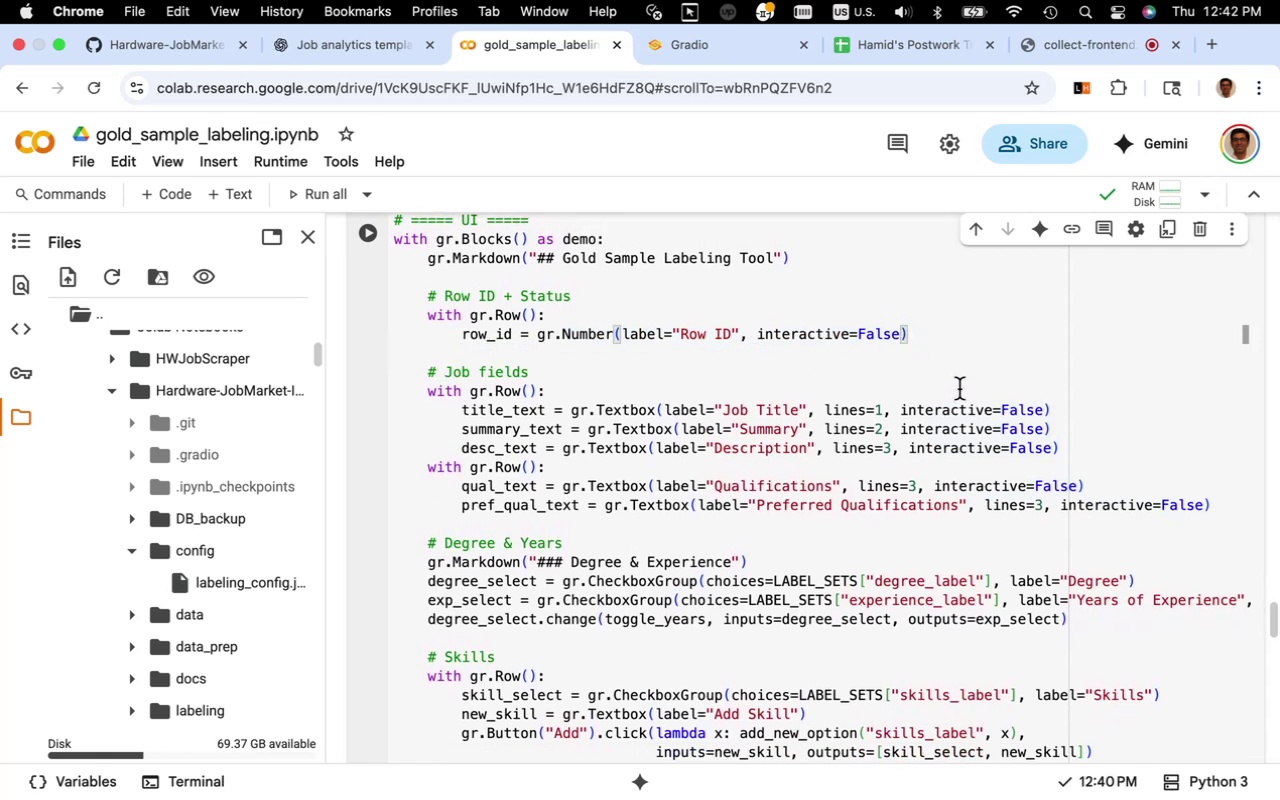 
mouse_move([623, 443])
 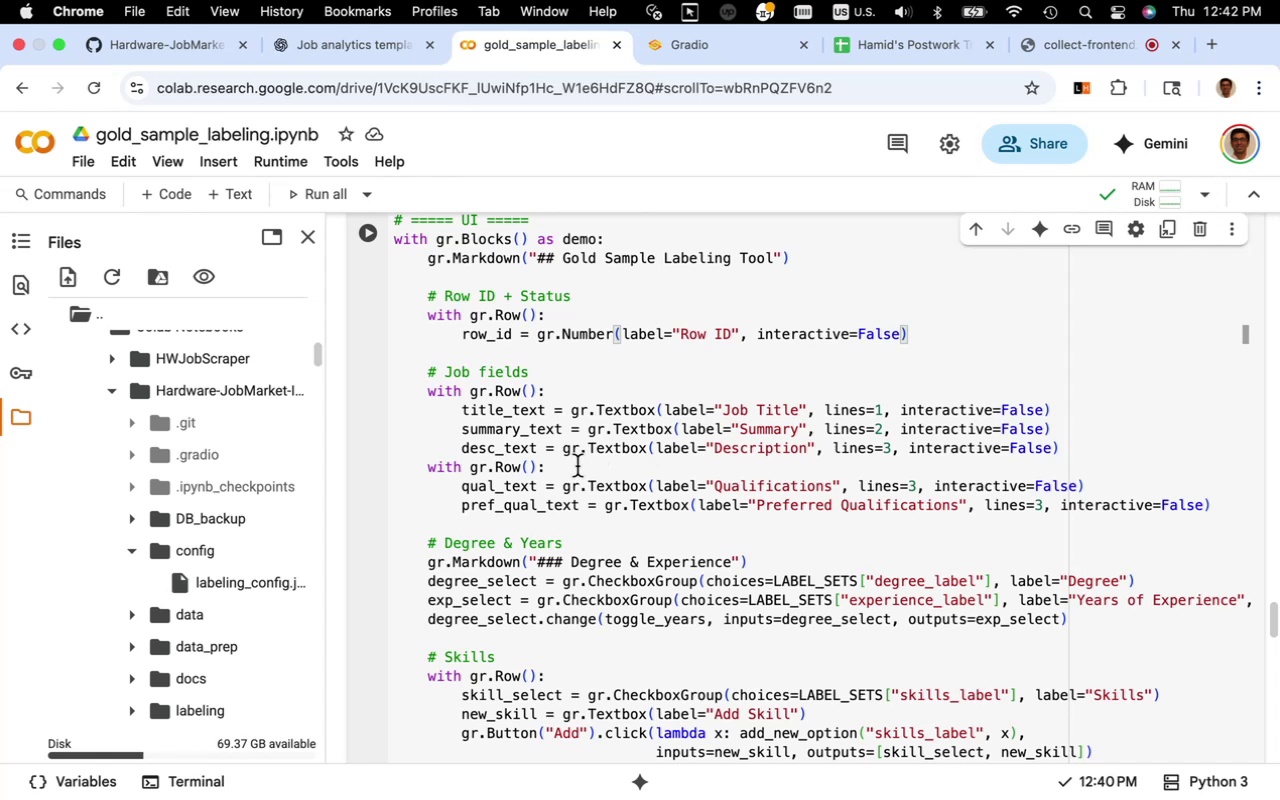 
wait(18.97)
 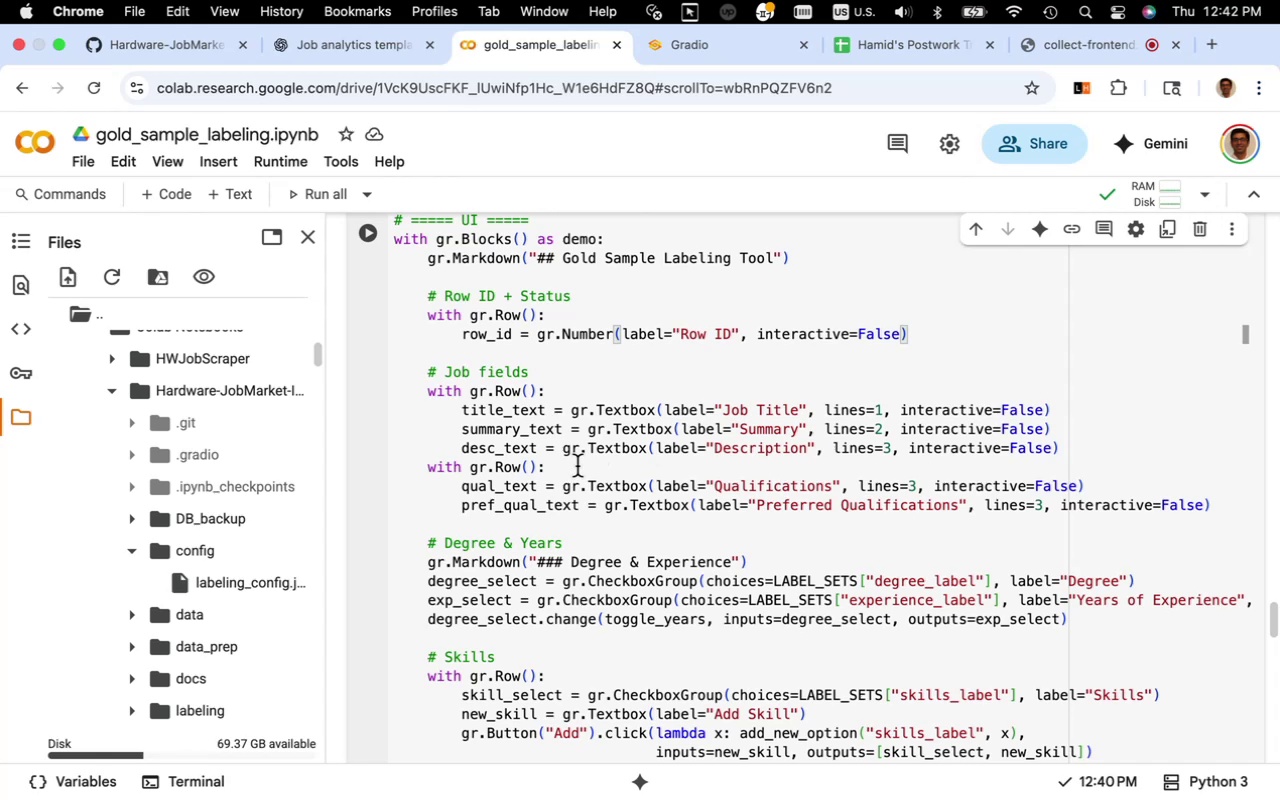 
left_click([393, 47])
 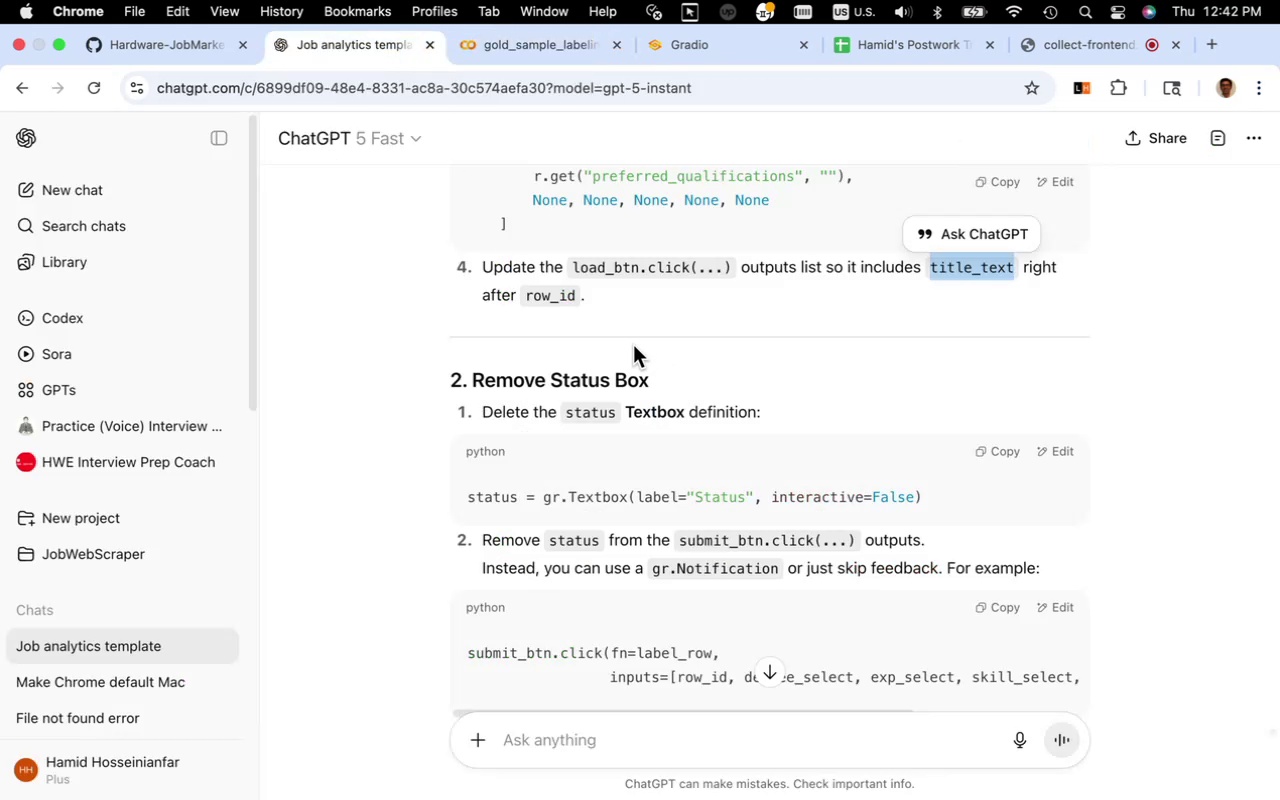 
wait(5.83)
 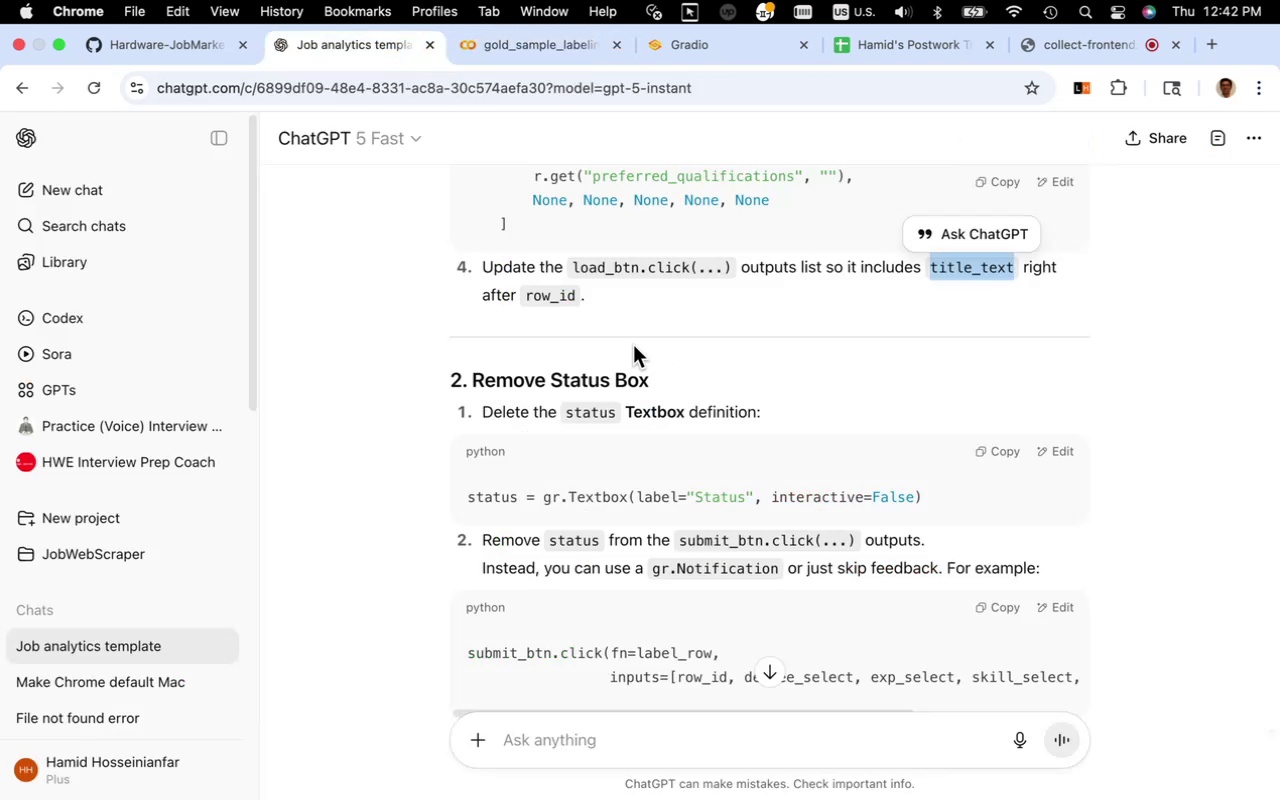 
scroll: coordinate [633, 345], scroll_direction: down, amount: 6.0
 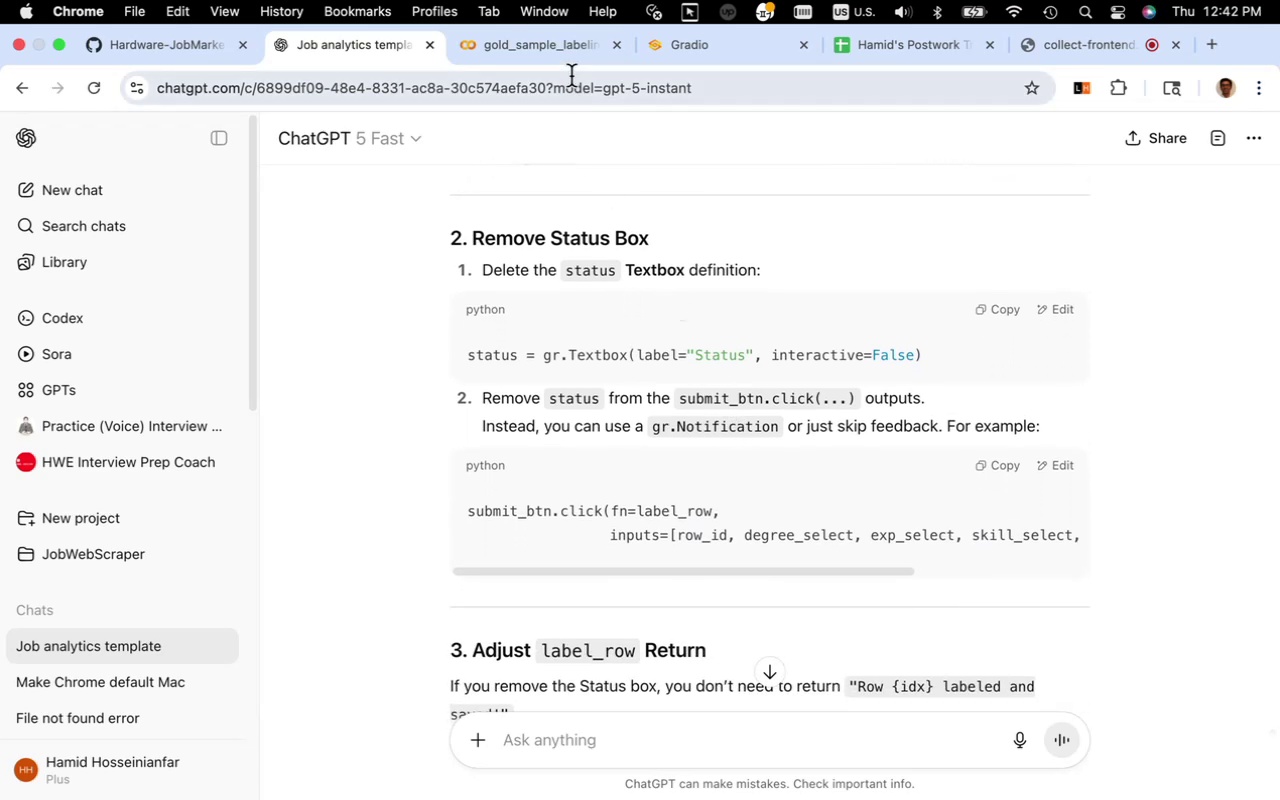 
left_click([569, 57])
 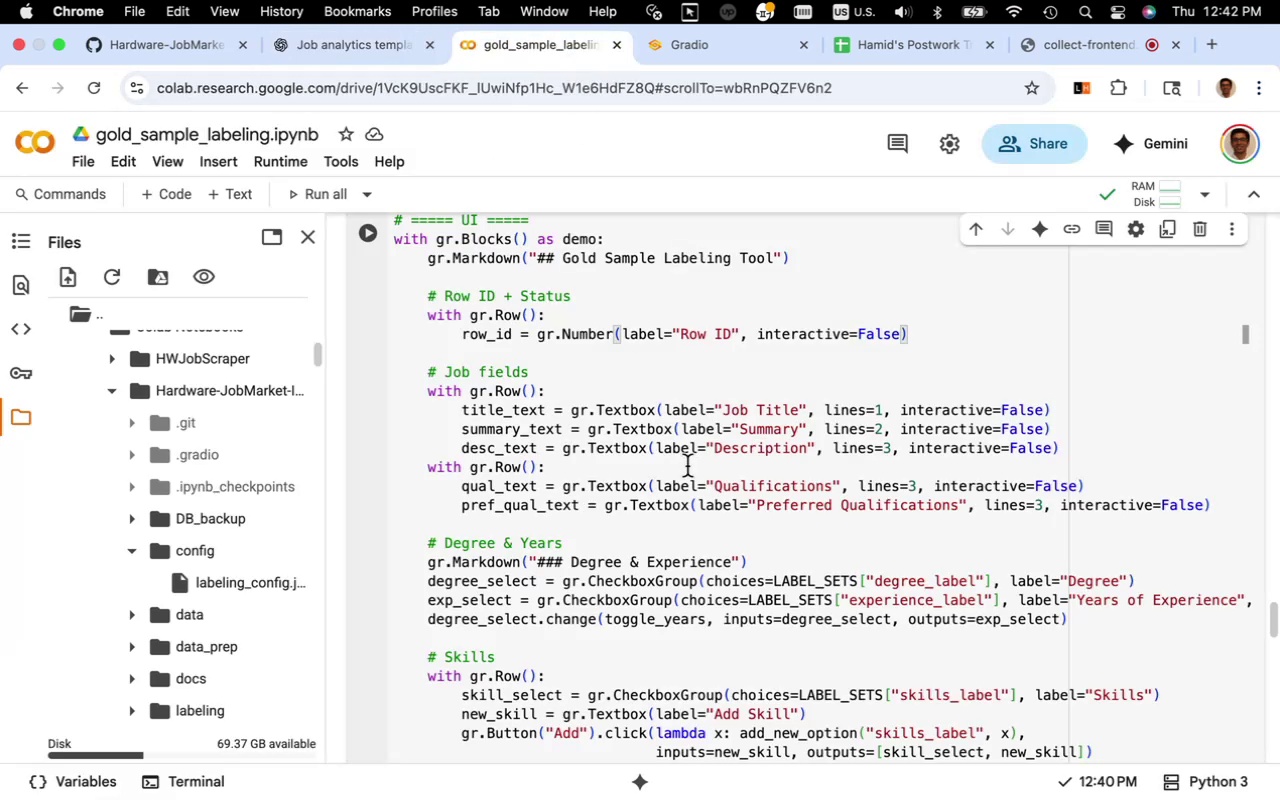 
scroll: coordinate [688, 466], scroll_direction: down, amount: 22.0
 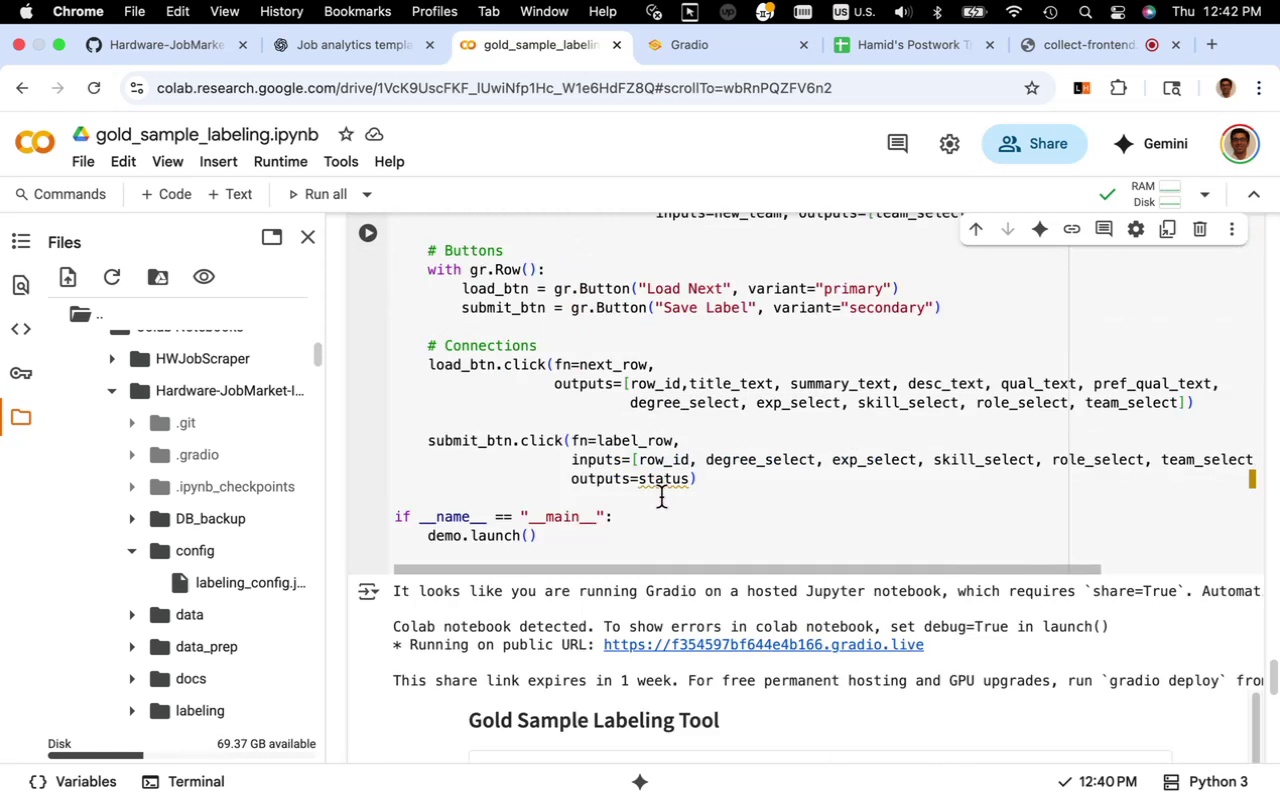 
wait(8.1)
 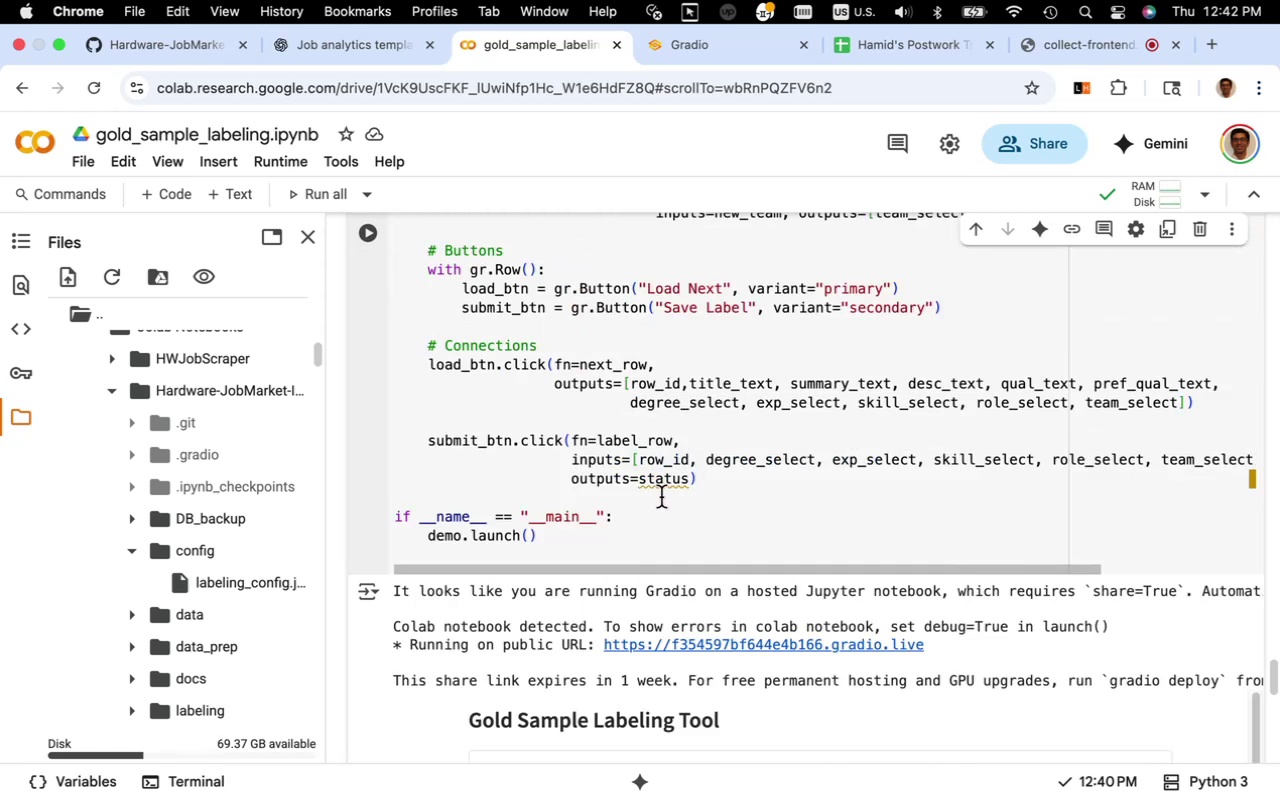 
left_click_drag(start_coordinate=[717, 572], to_coordinate=[610, 574])
 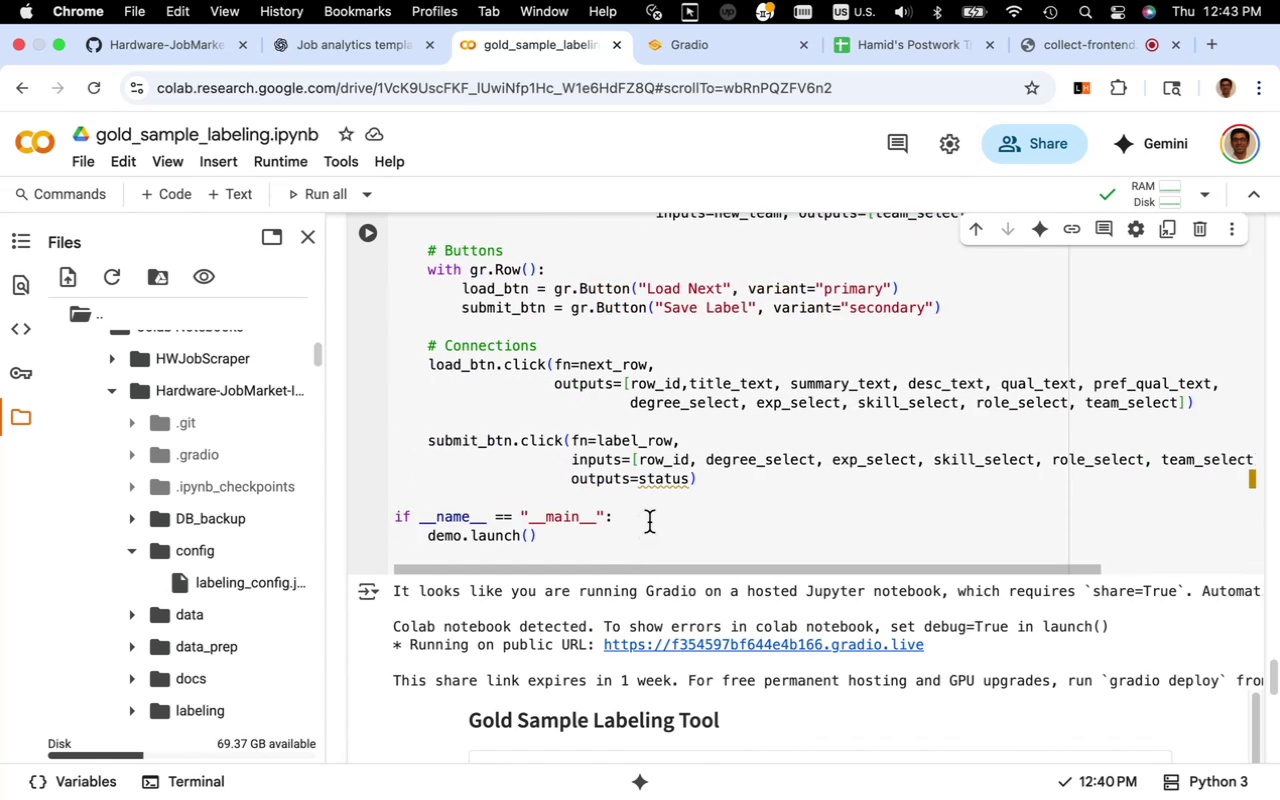 
wait(8.41)
 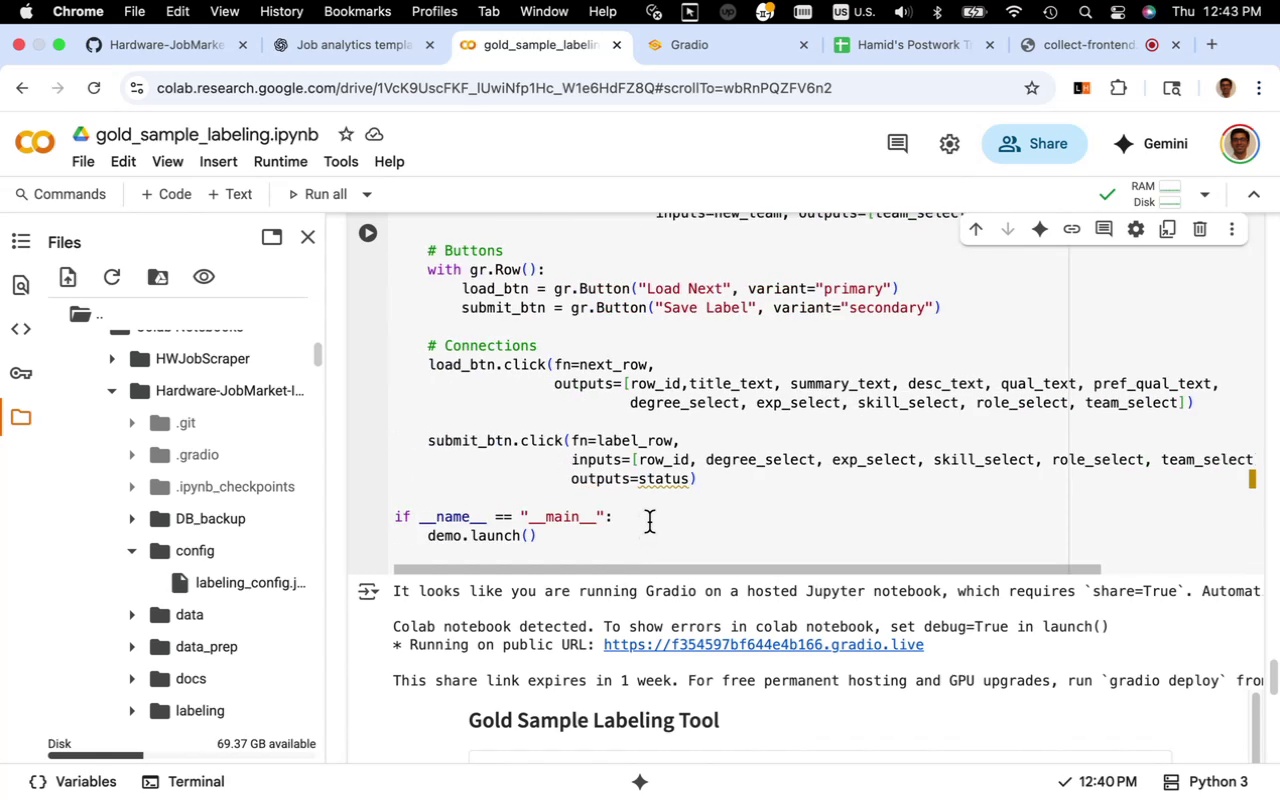 
left_click([383, 40])
 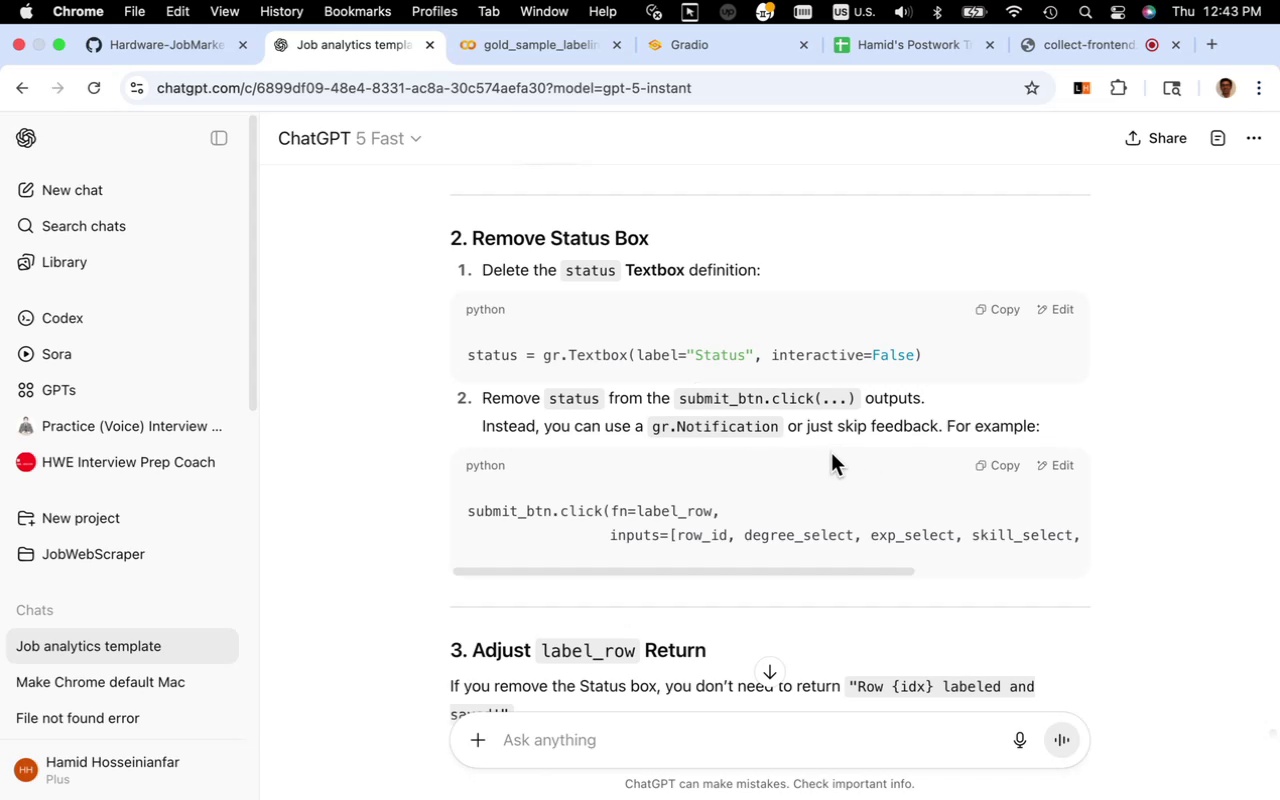 
wait(16.22)
 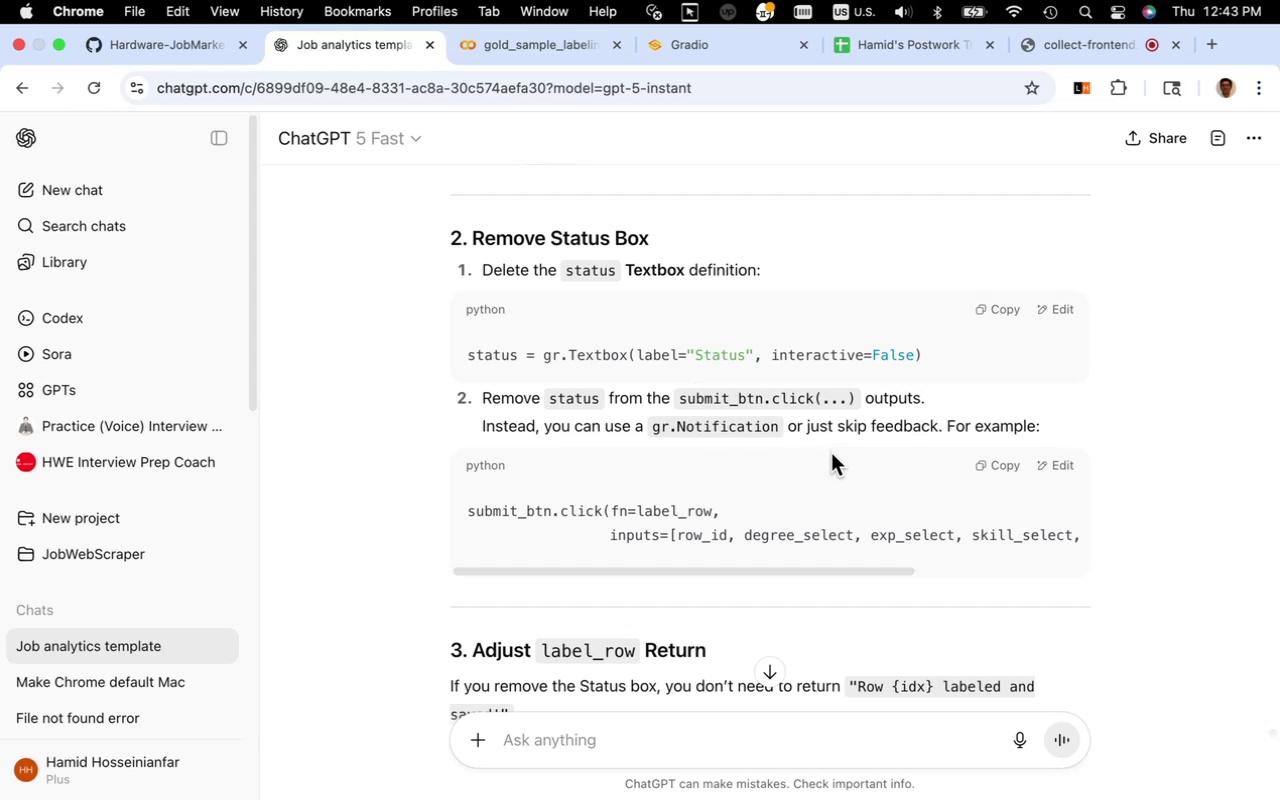 
left_click_drag(start_coordinate=[797, 570], to_coordinate=[759, 569])
 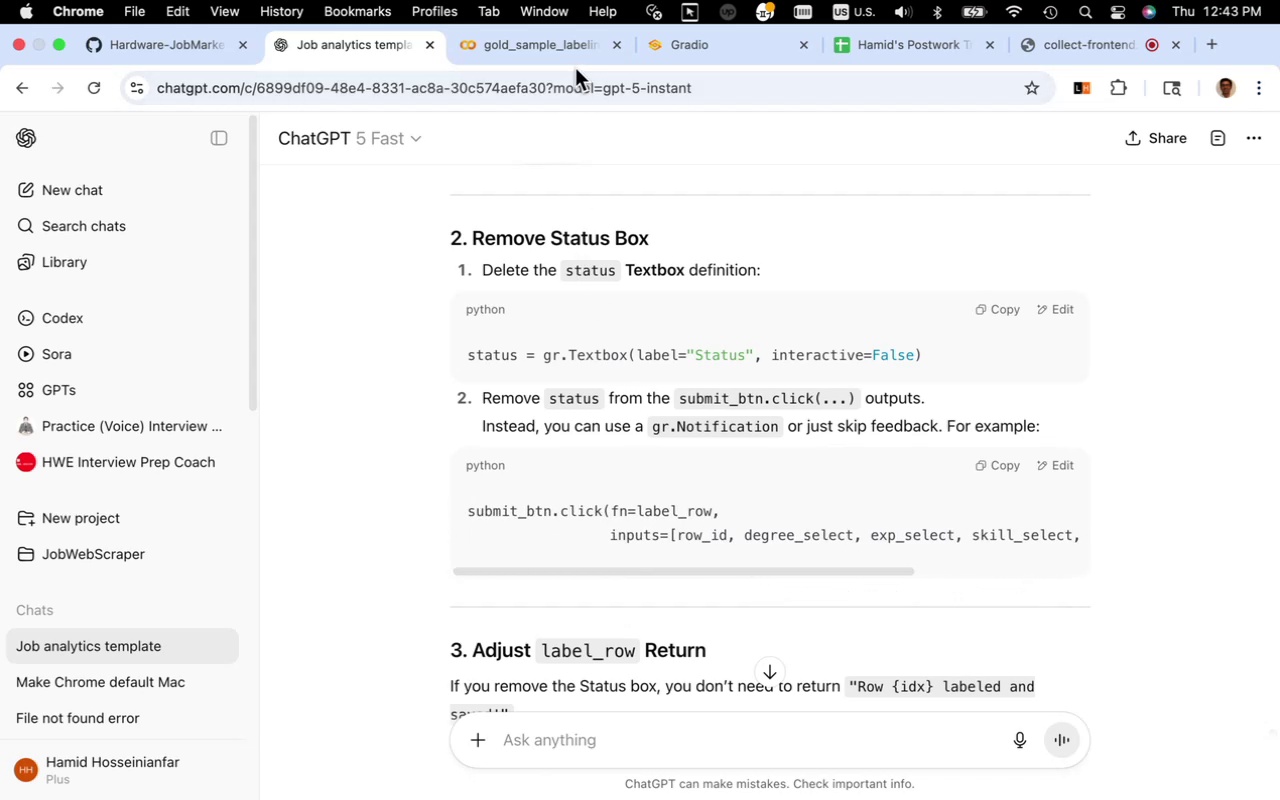 
left_click([574, 56])
 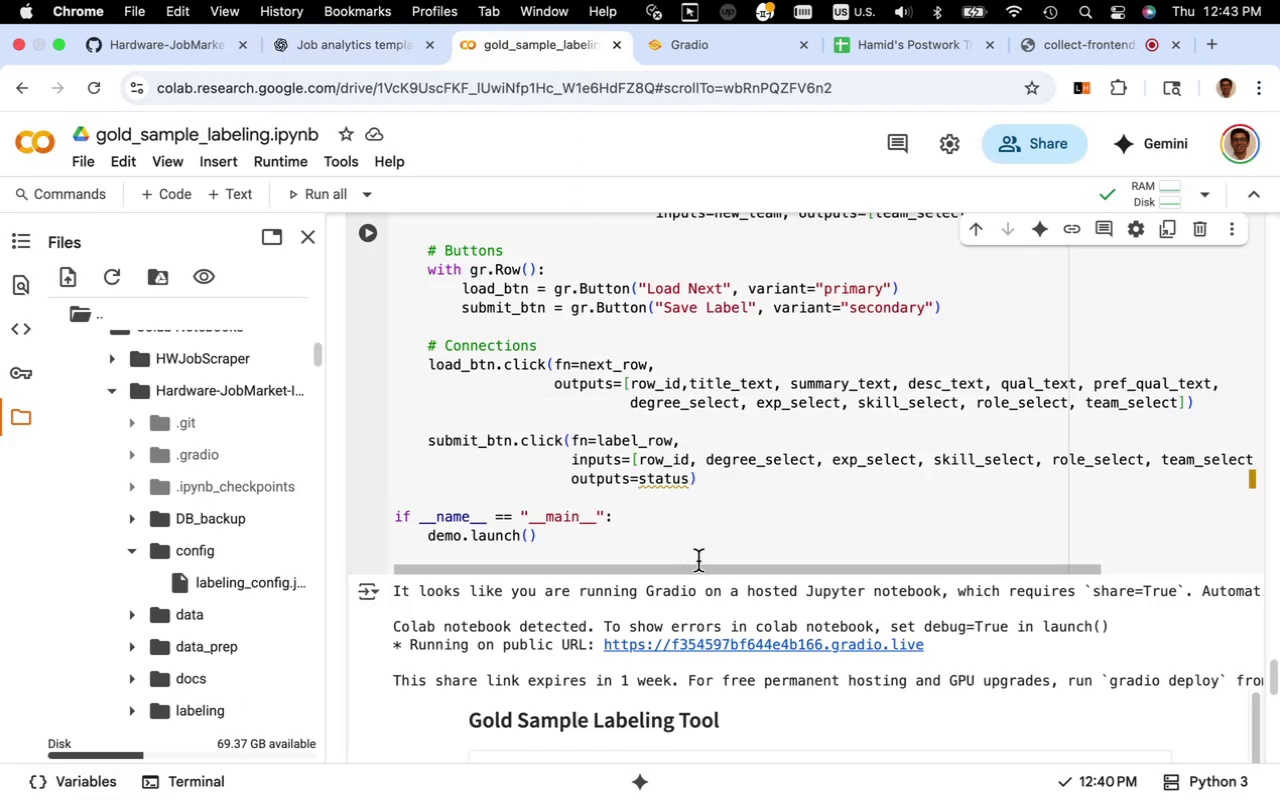 
left_click_drag(start_coordinate=[704, 568], to_coordinate=[580, 580])
 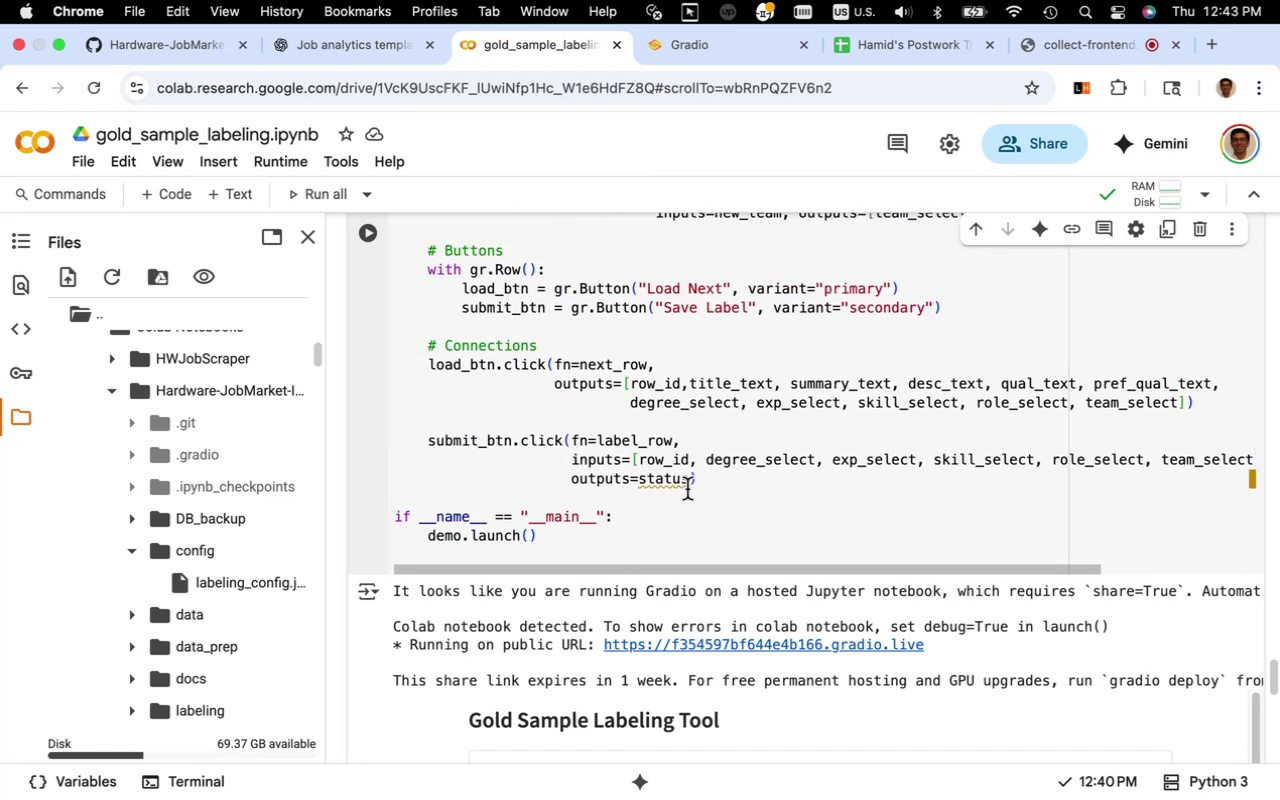 
left_click_drag(start_coordinate=[687, 485], to_coordinate=[574, 483])
 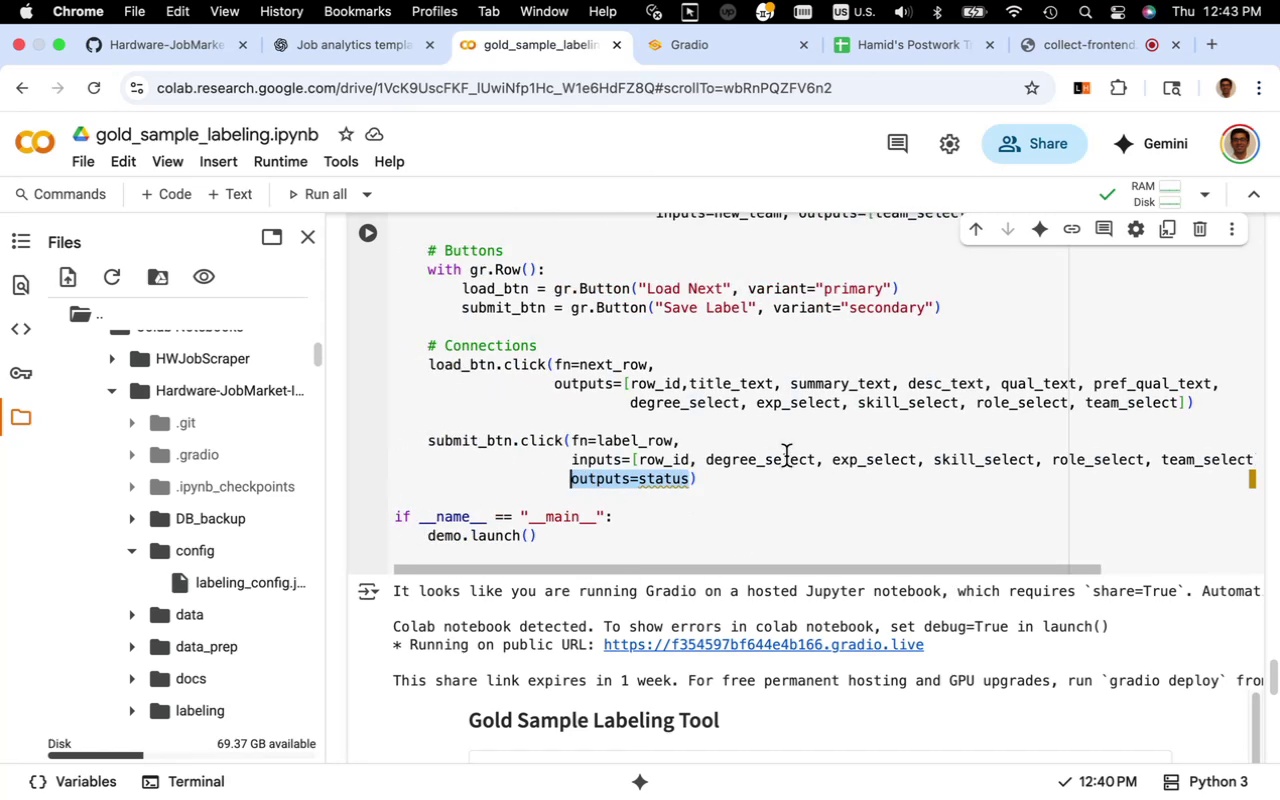 
key(Backspace)
 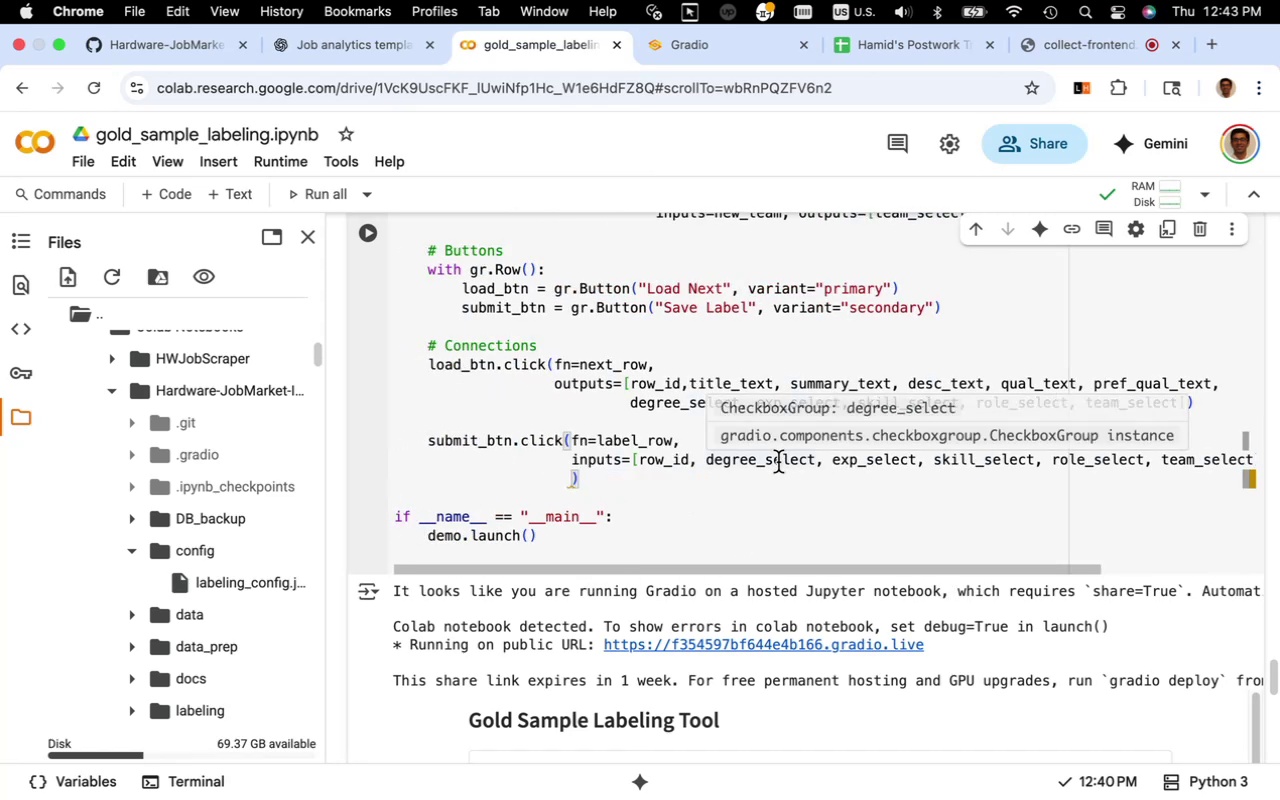 
key(Backspace)
 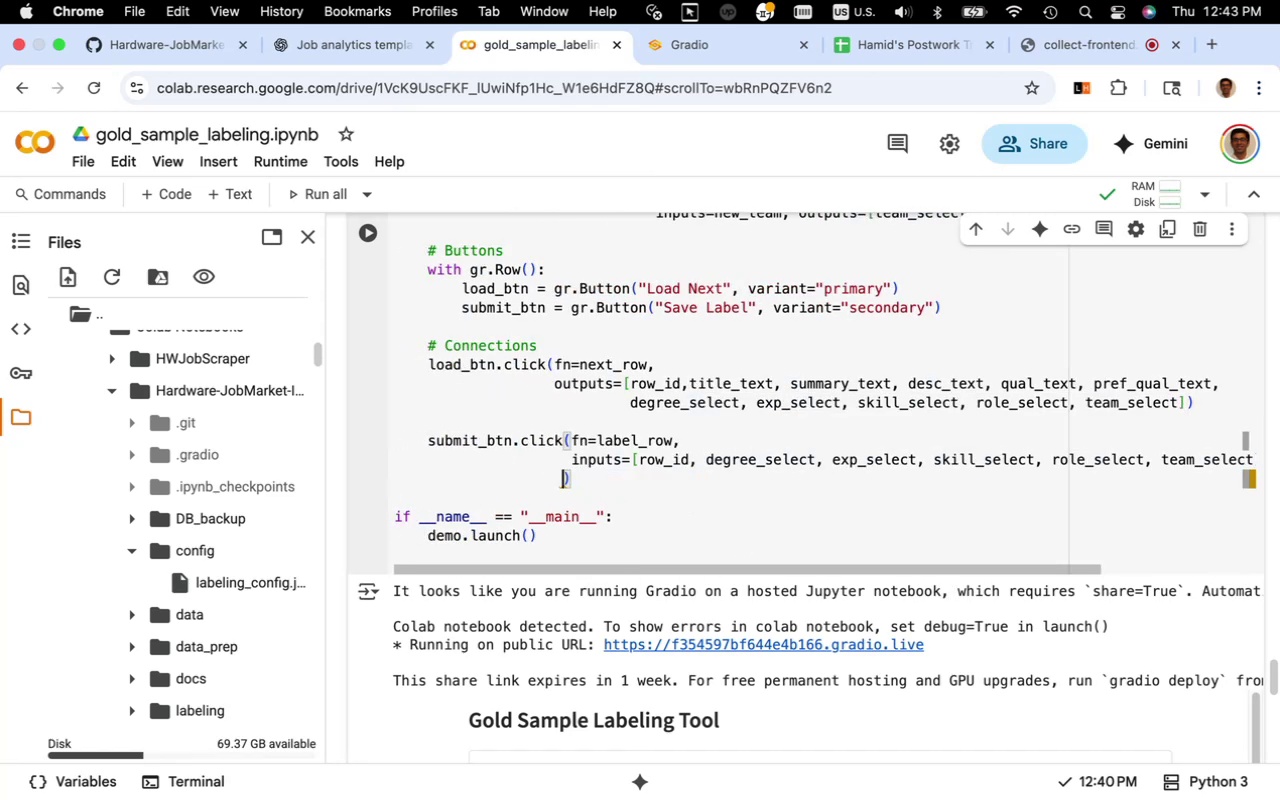 
key(Backspace)
 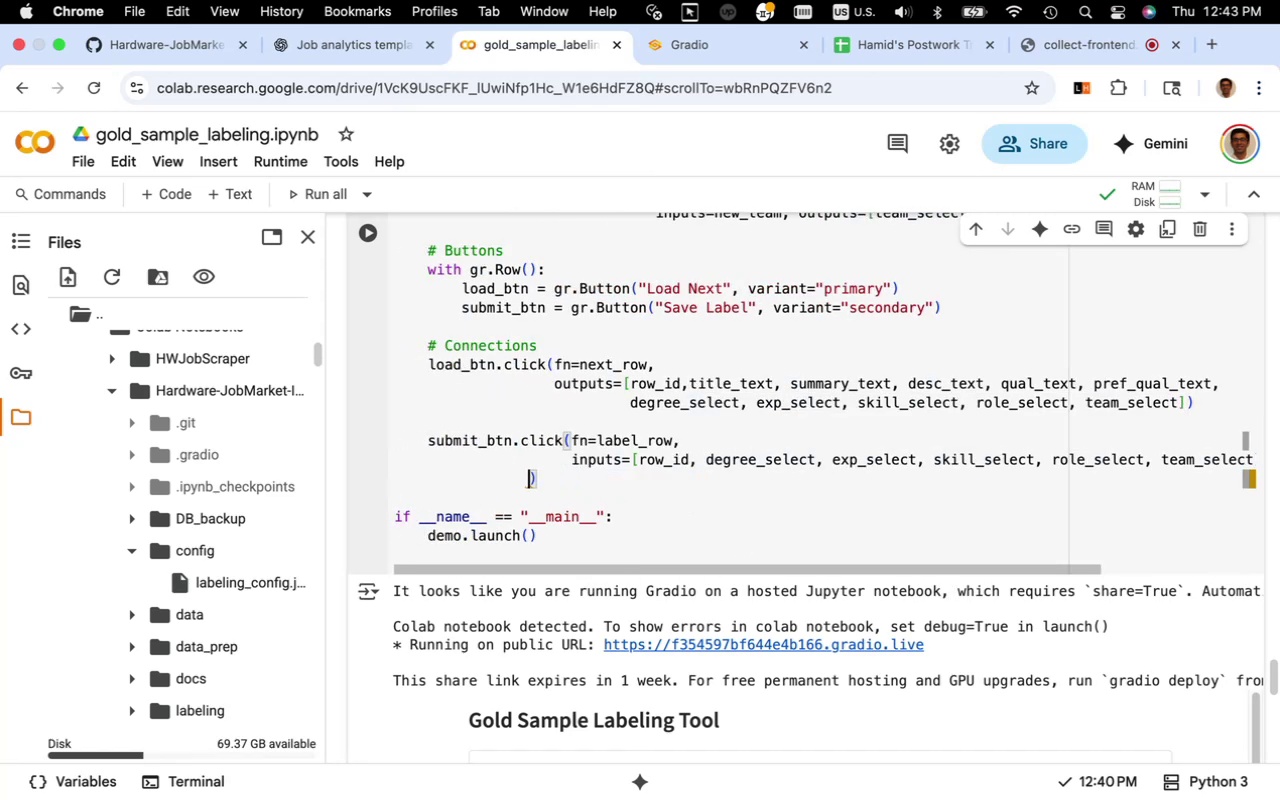 
key(Backspace)
 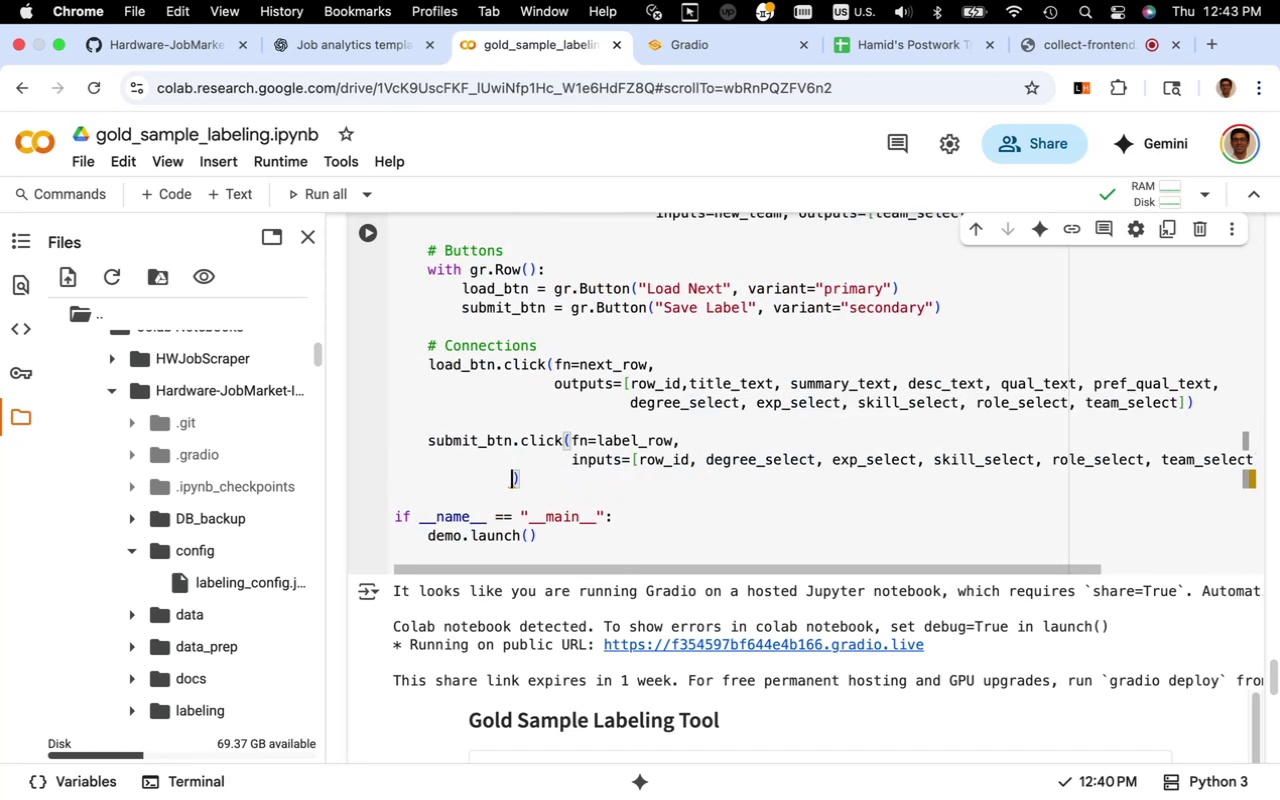 
key(Backspace)
 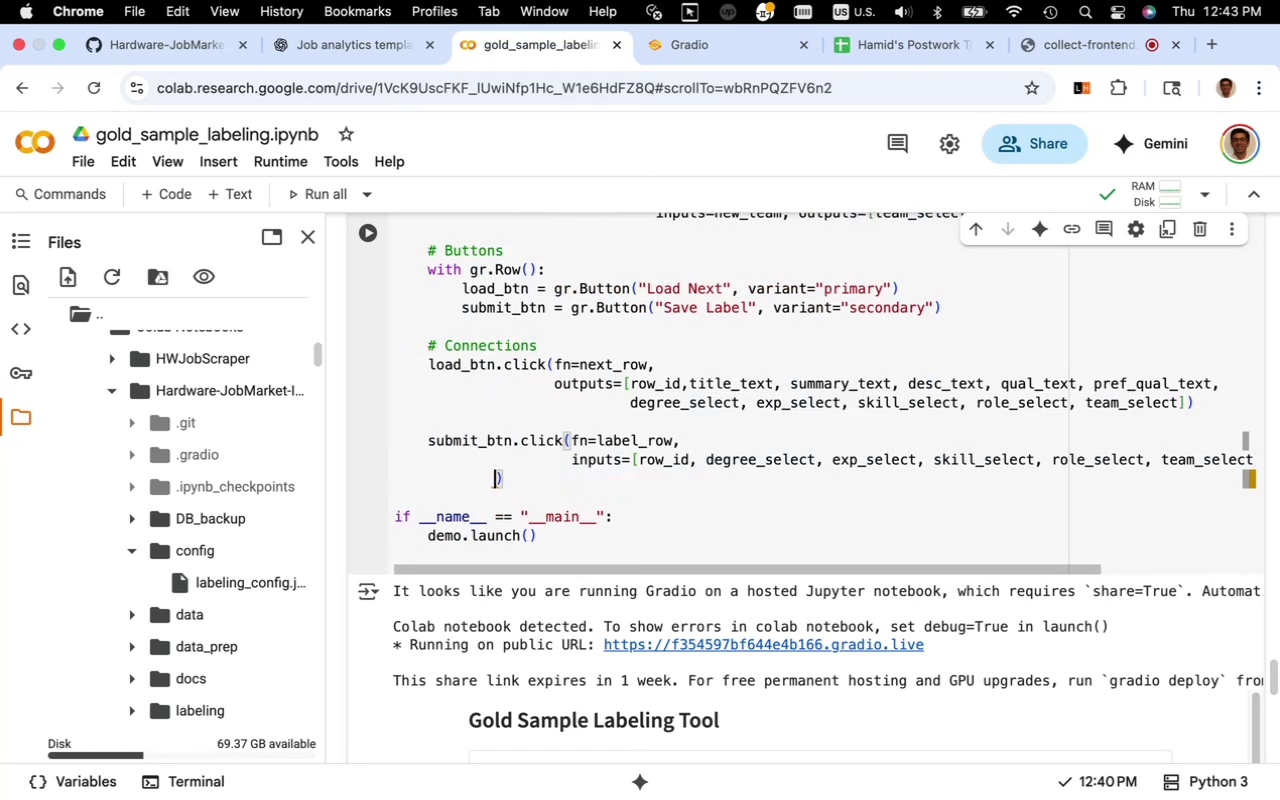 
key(Backspace)
 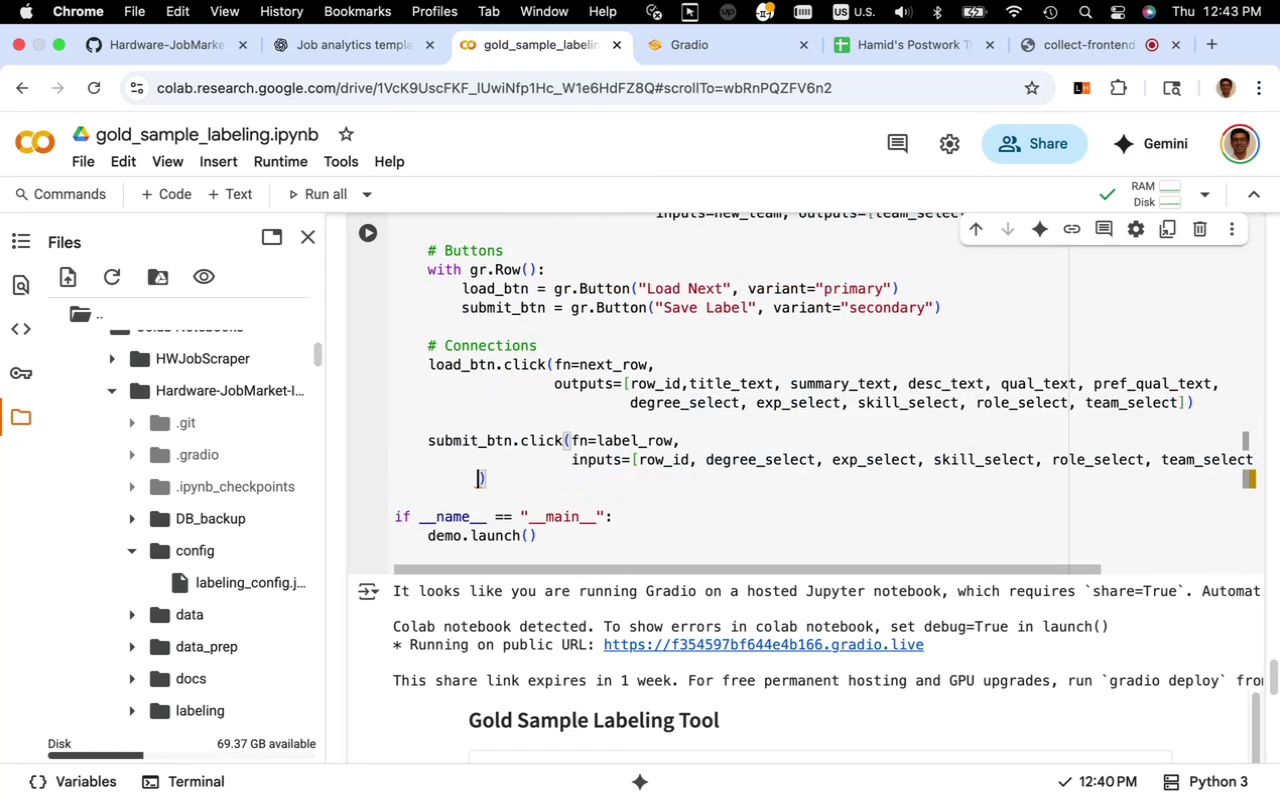 
key(Backspace)
 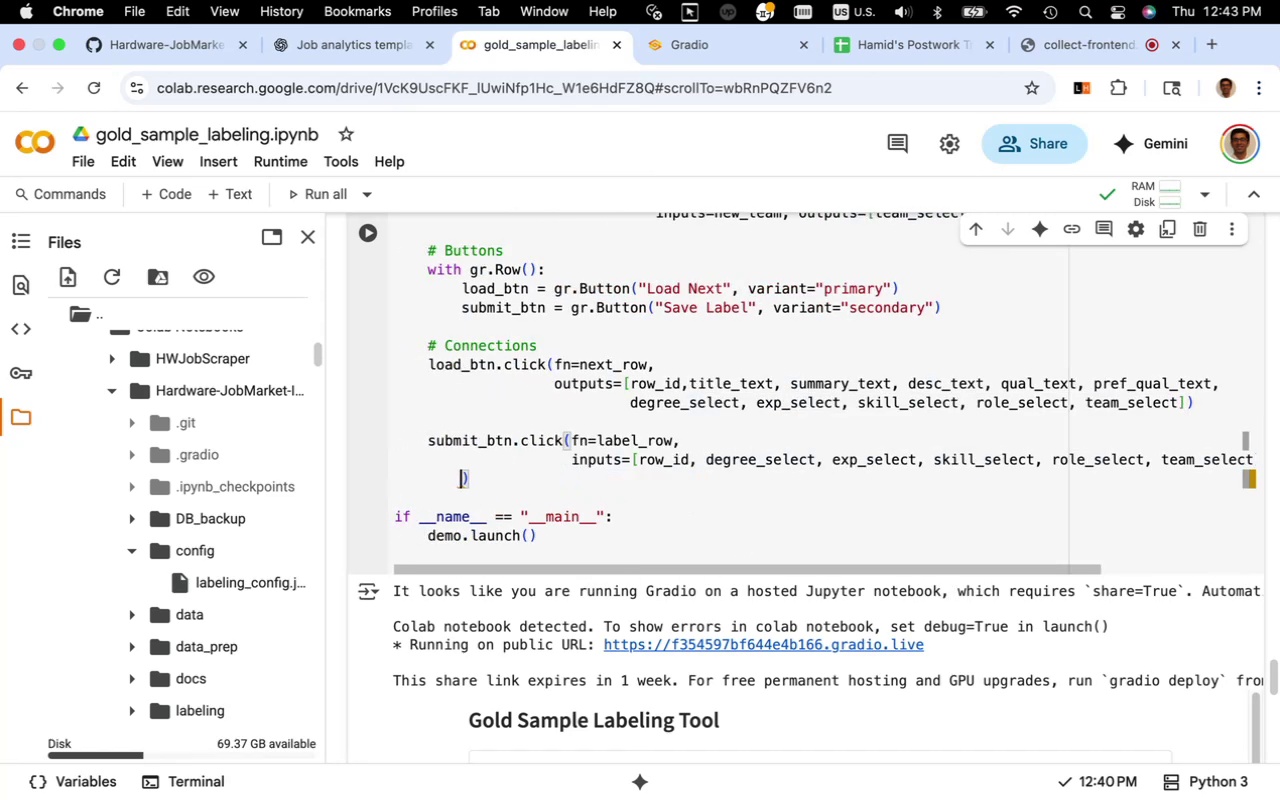 
key(Backspace)
 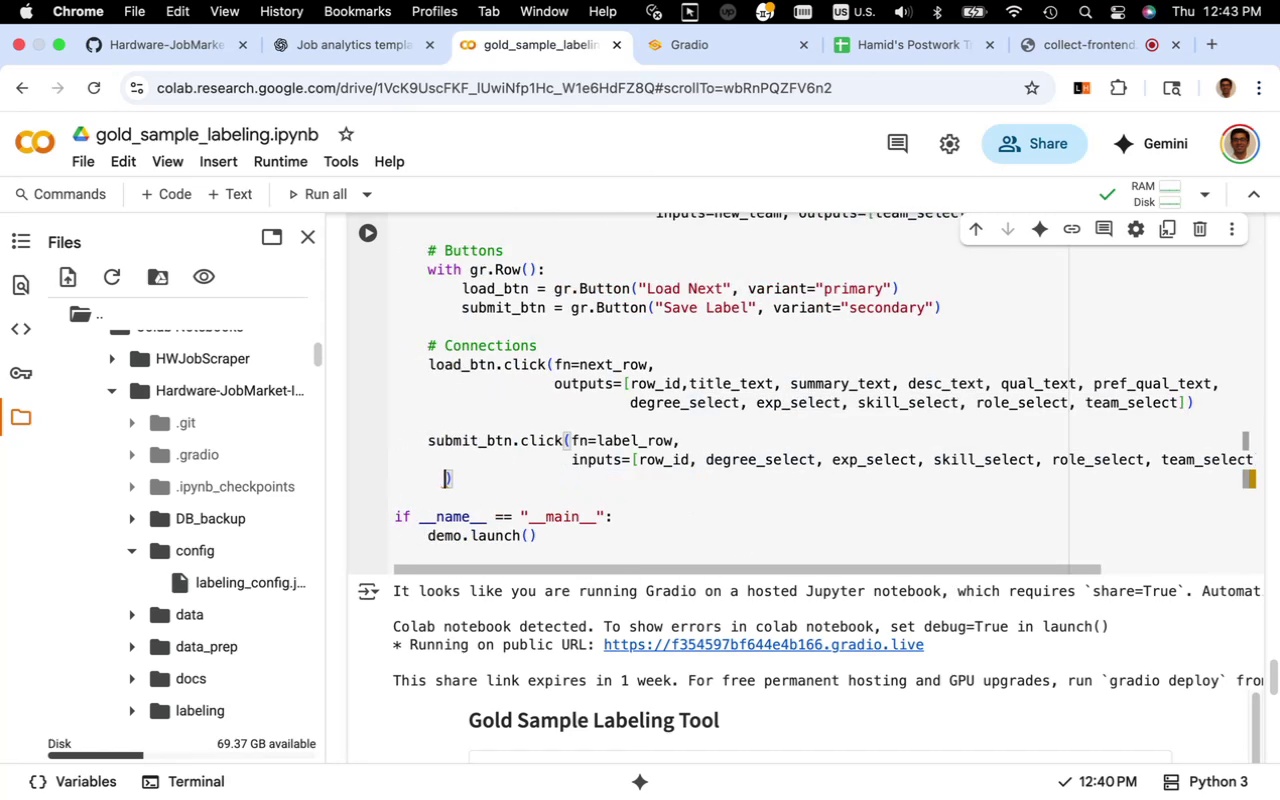 
key(Backspace)
 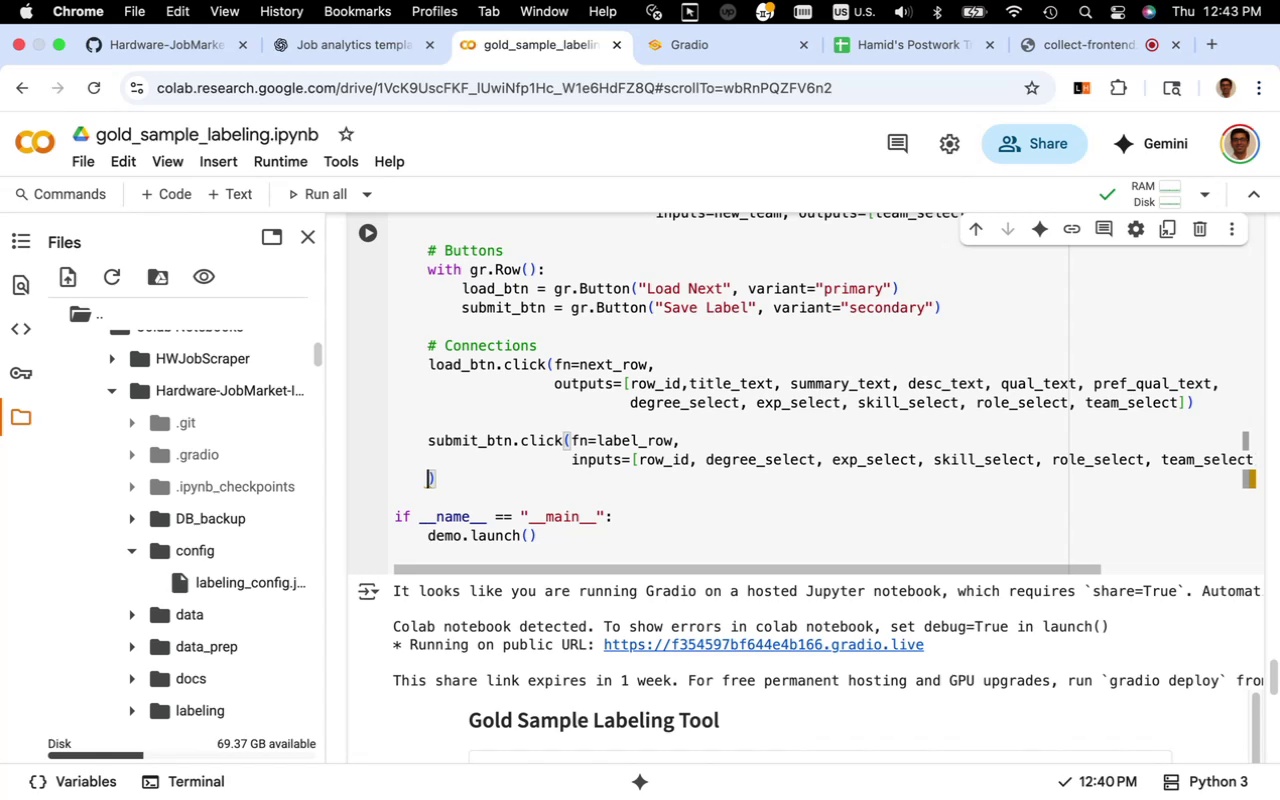 
key(Backspace)
 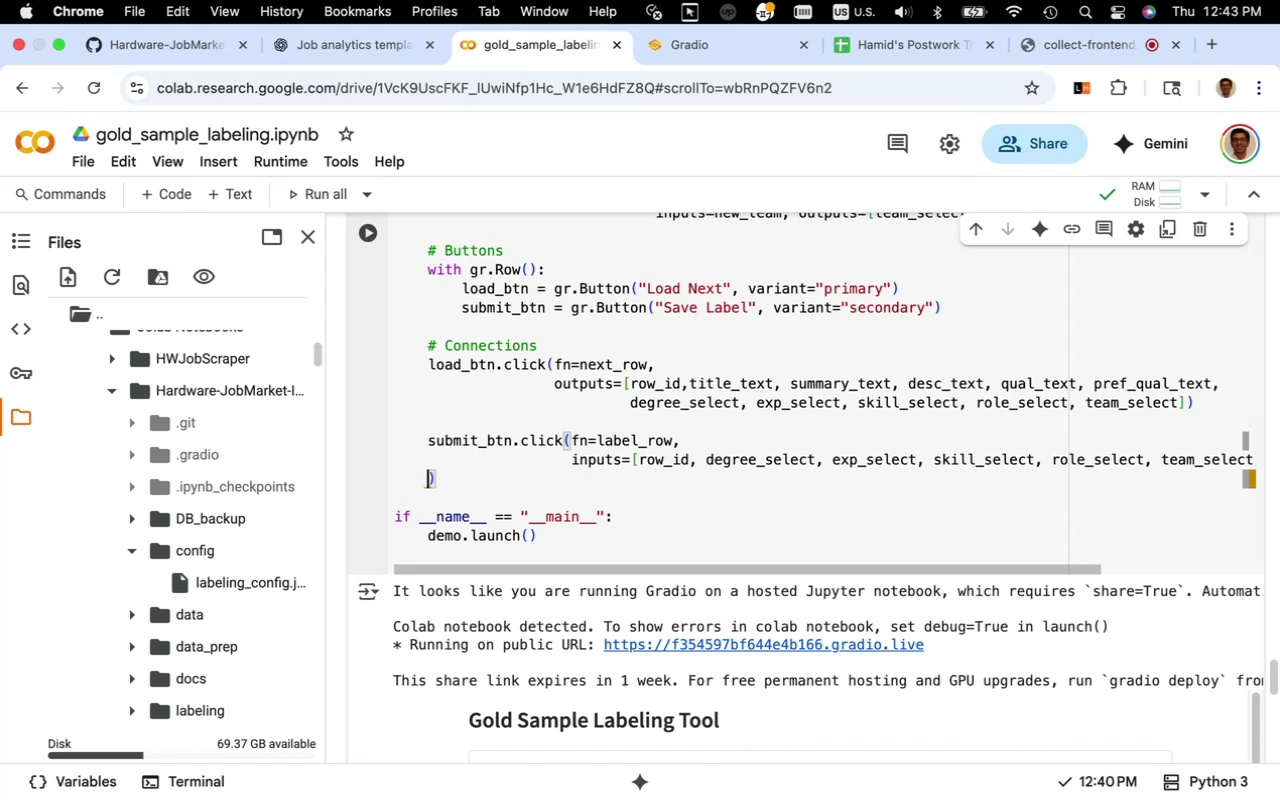 
key(Backspace)
 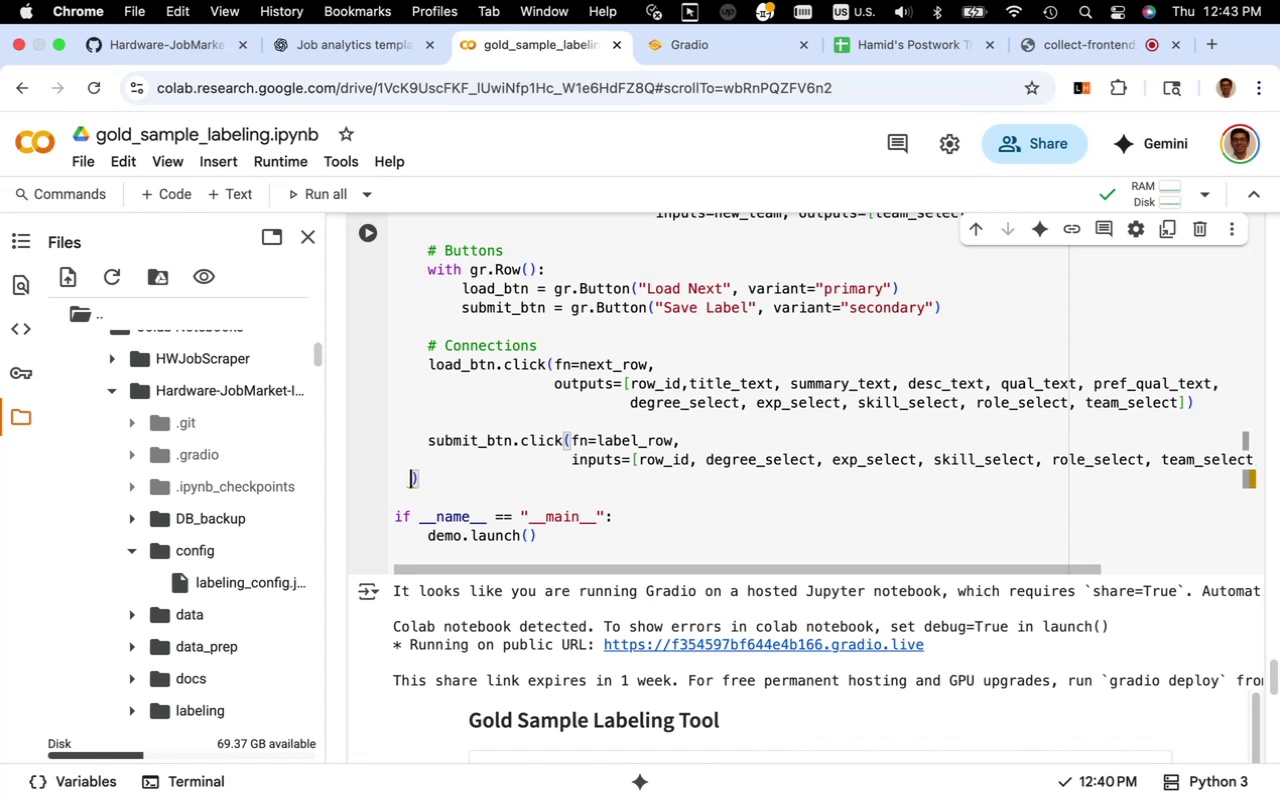 
key(Backspace)
 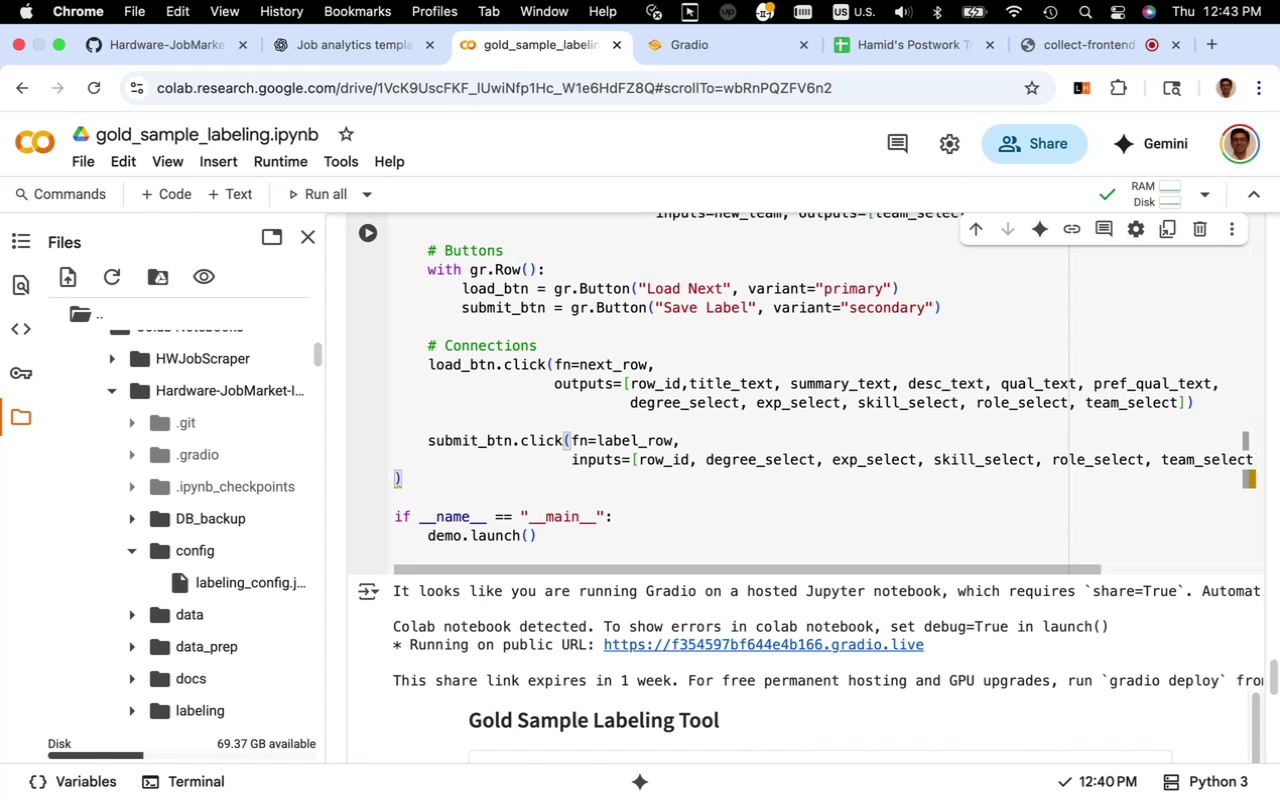 
key(Backspace)
 